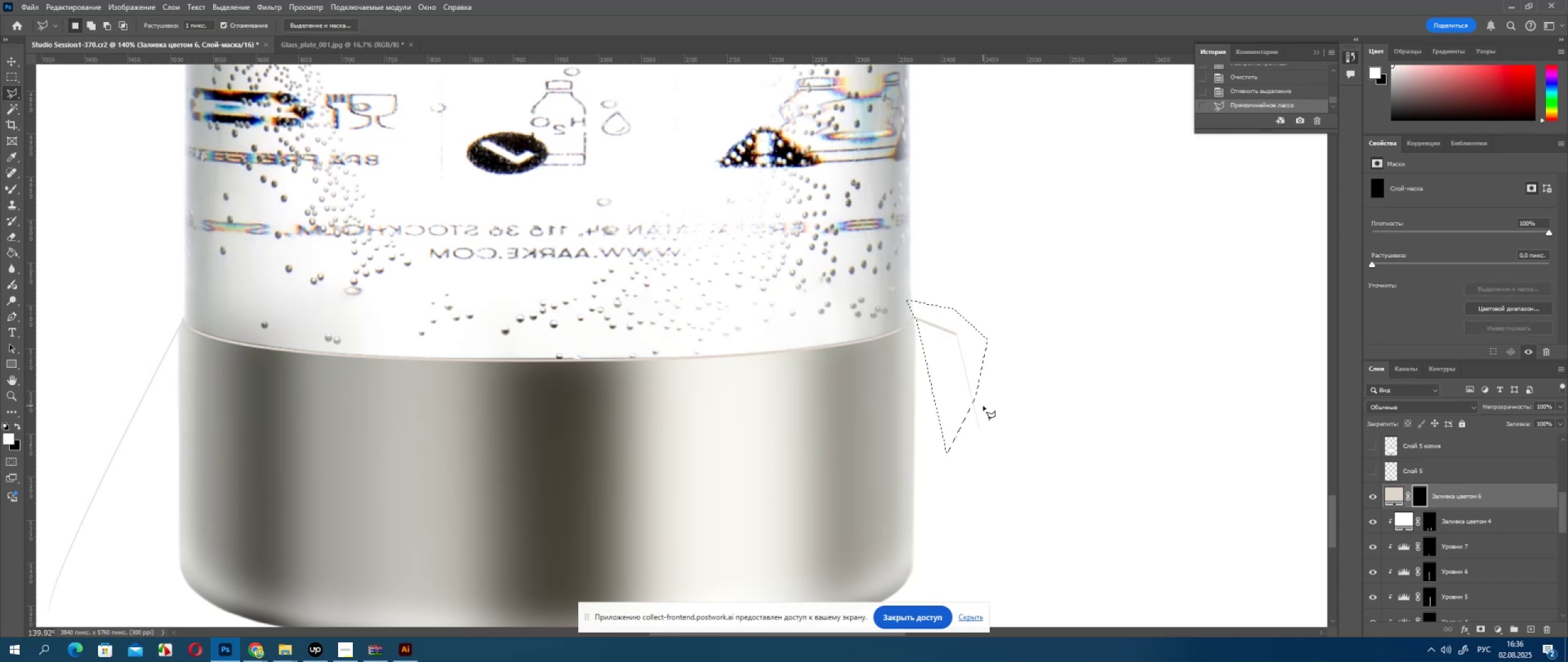 
key(ArrowLeft)
 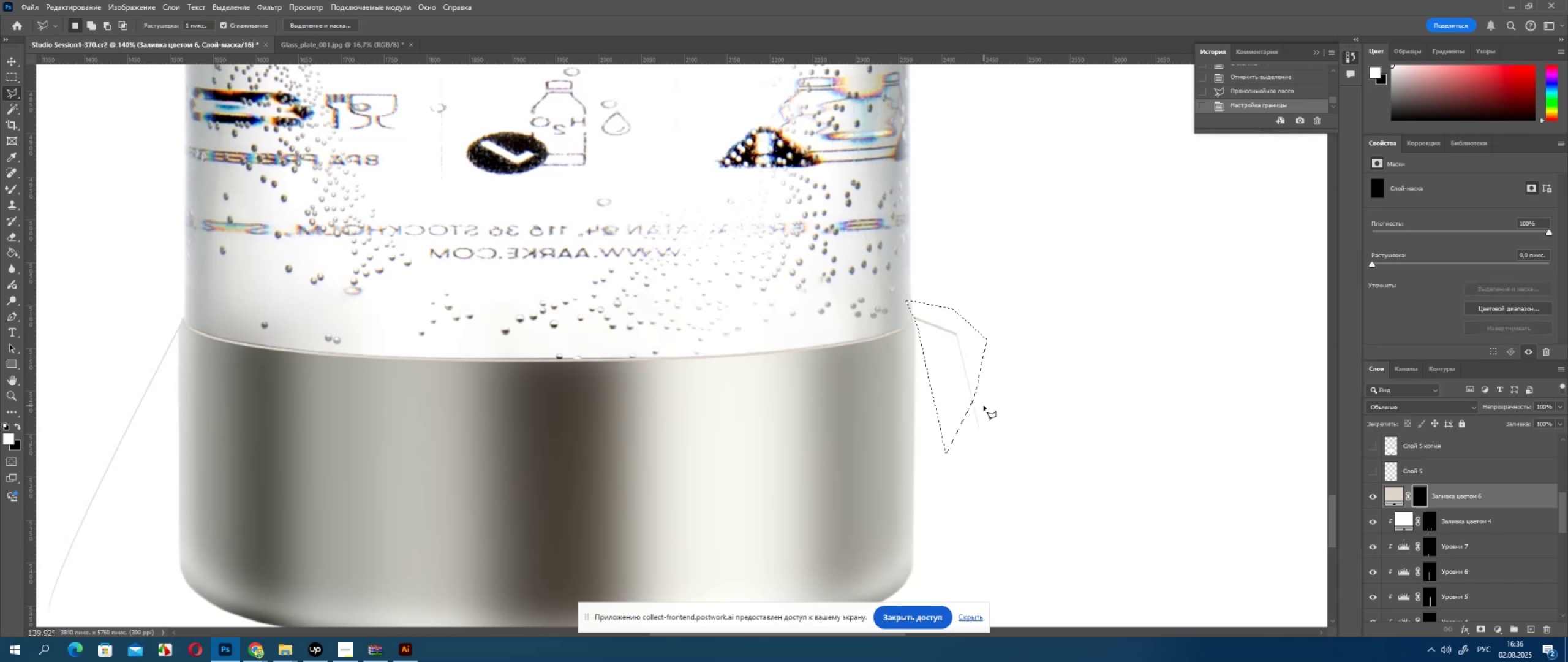 
key(ArrowLeft)
 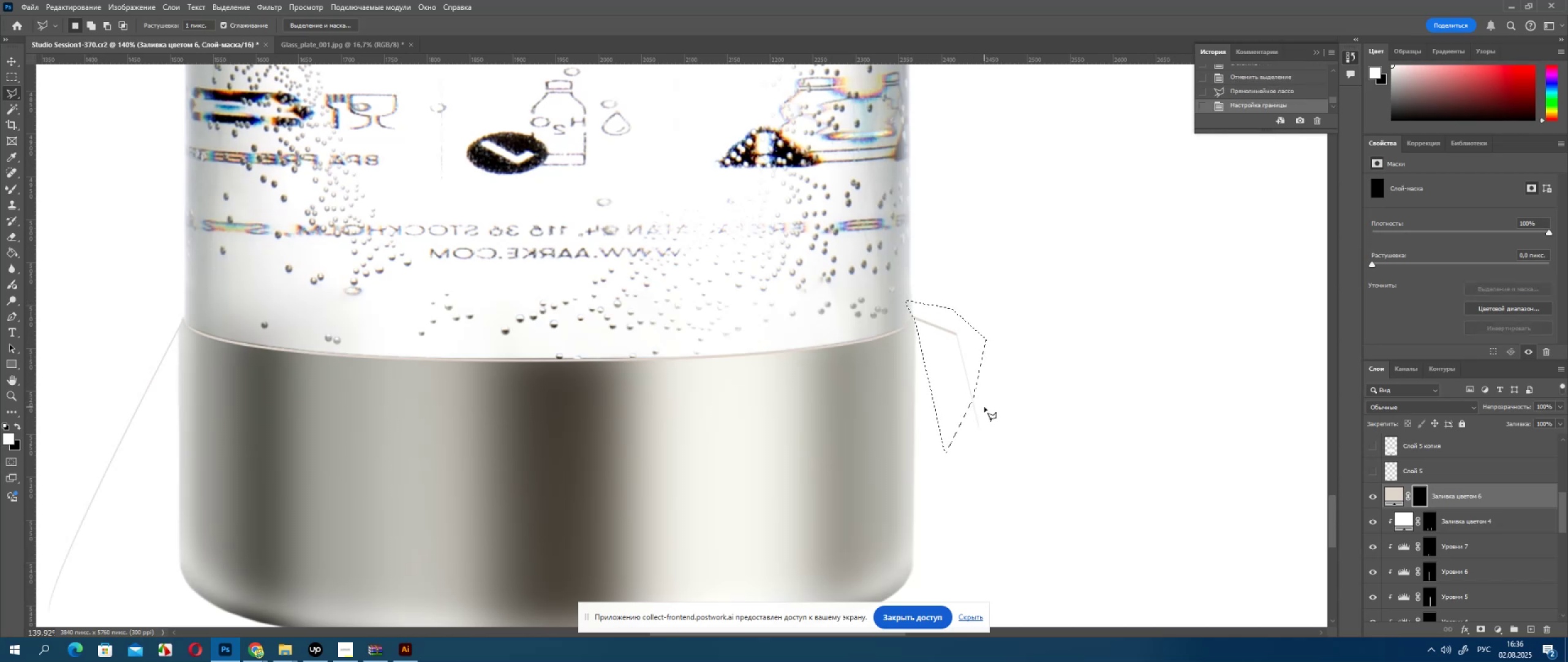 
key(Delete)
 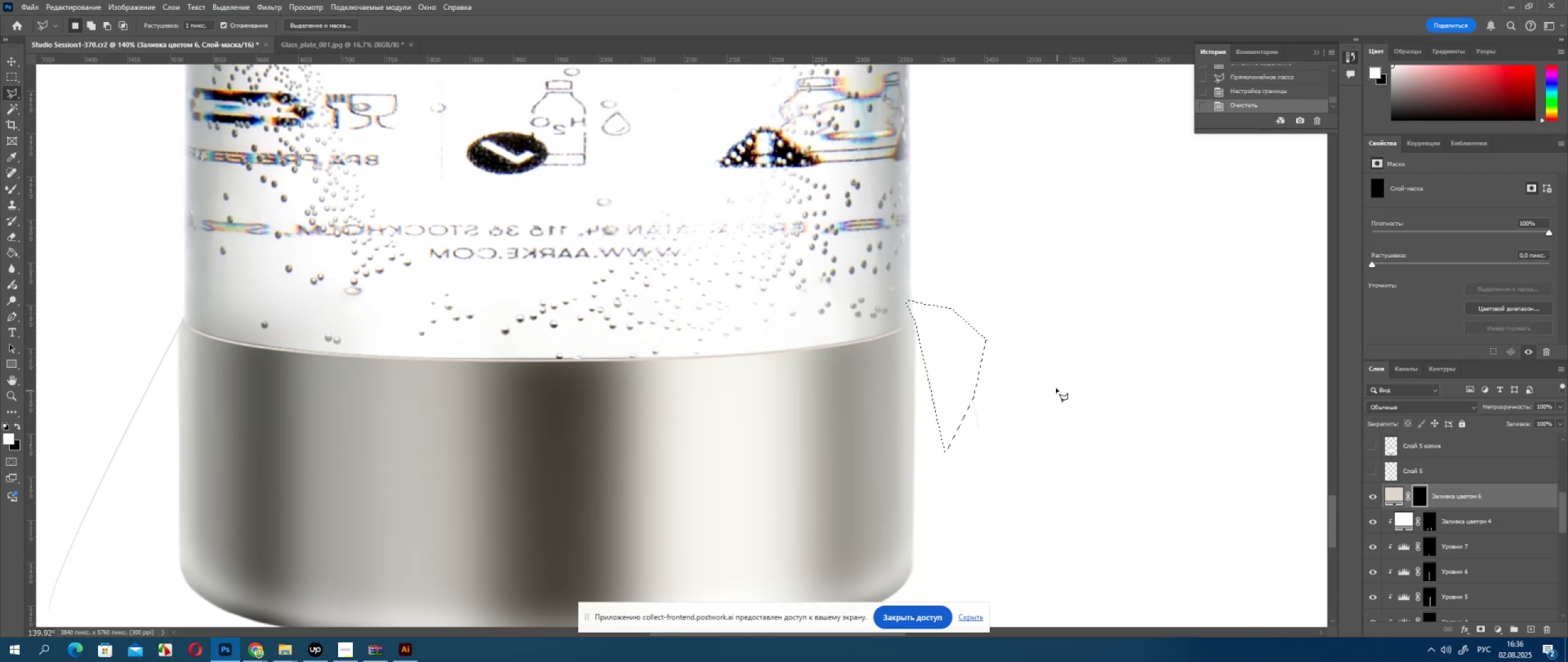 
left_click([1056, 388])
 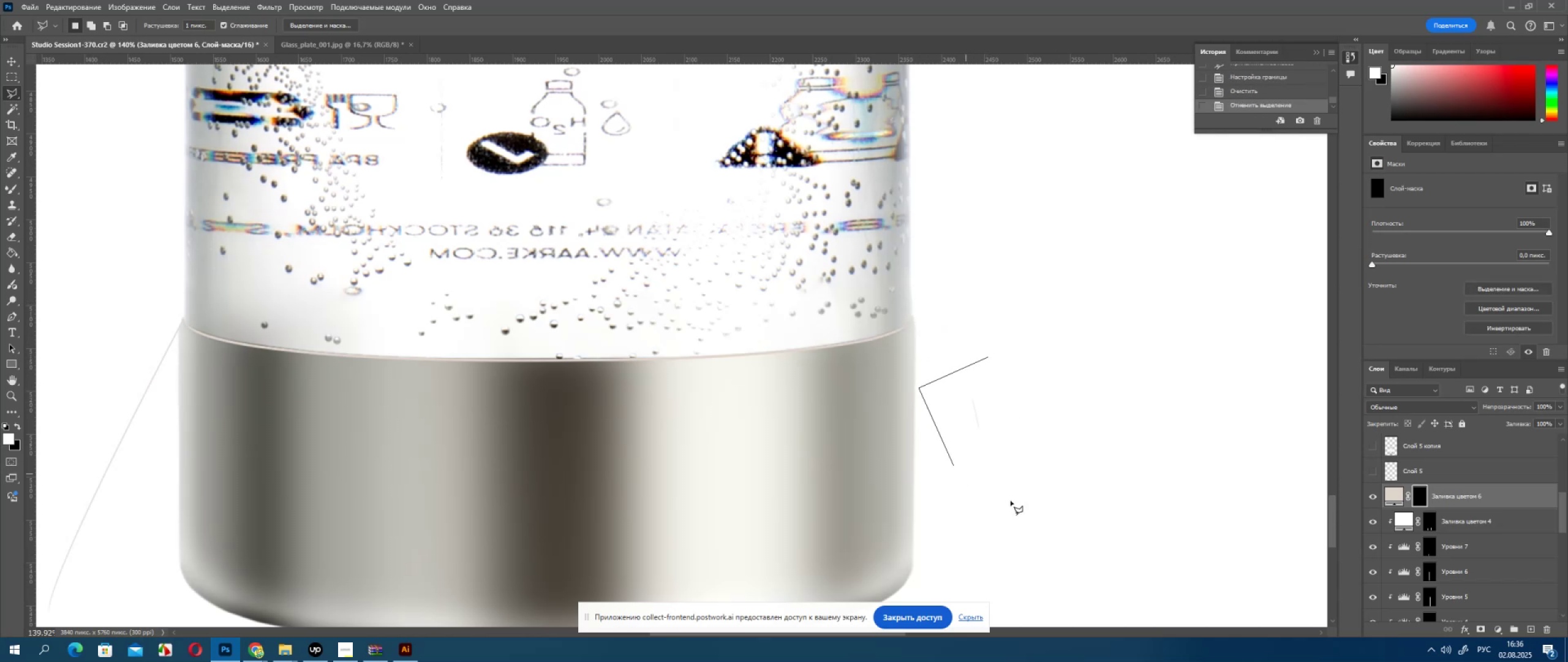 
triple_click([1076, 398])
 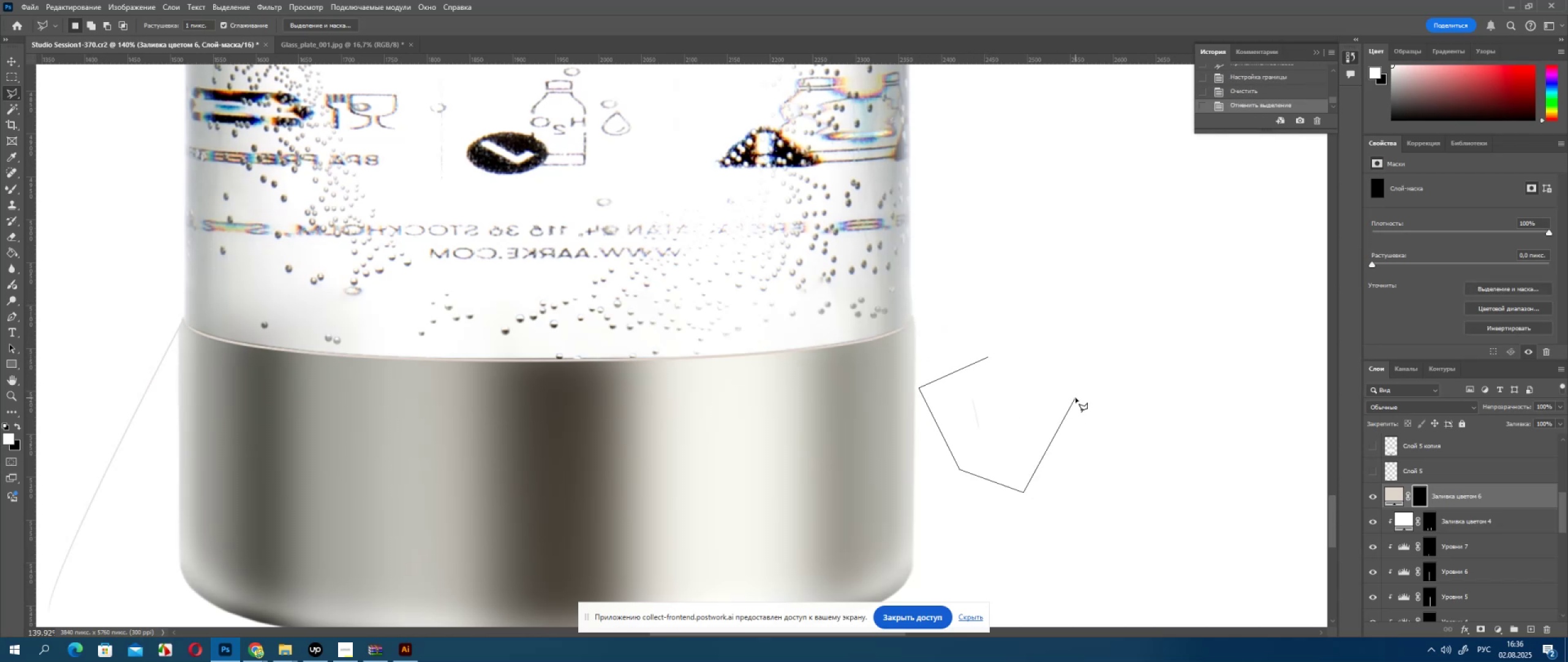 
triple_click([1076, 398])
 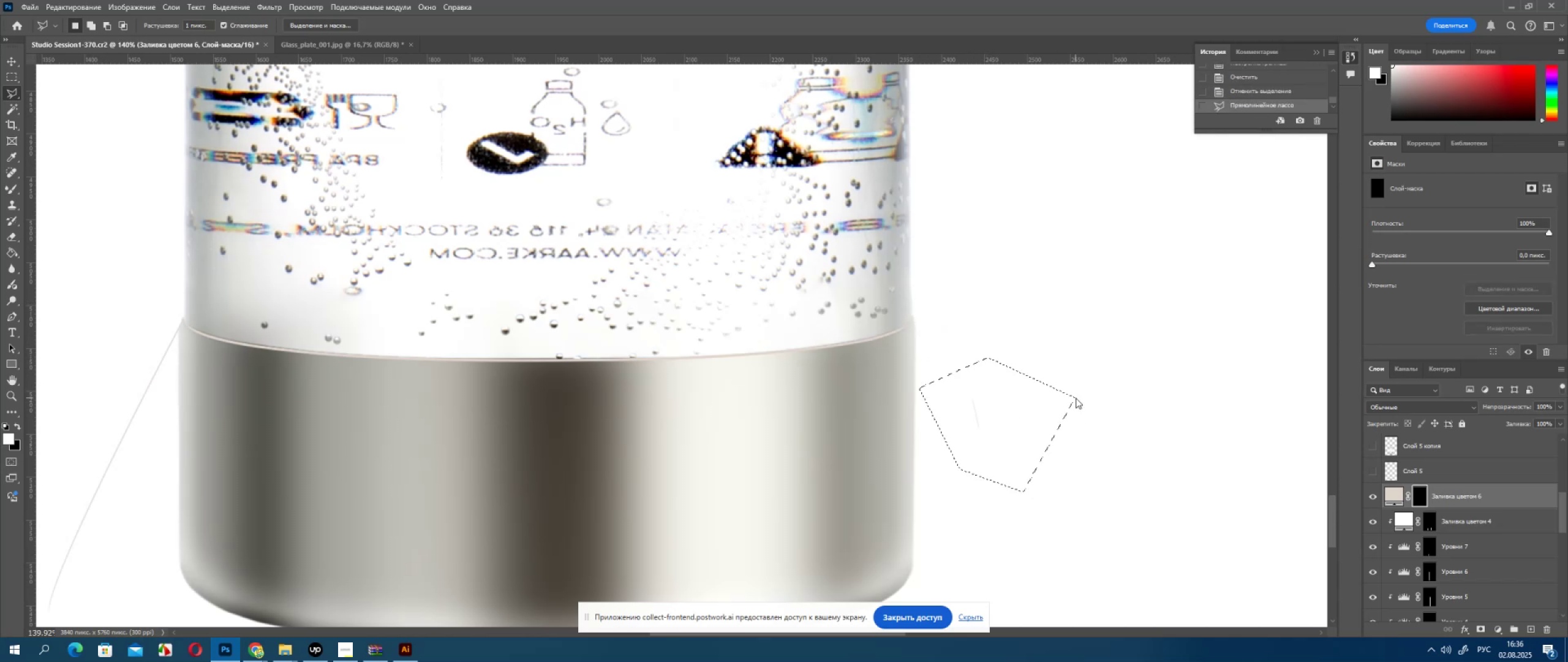 
key(Delete)
 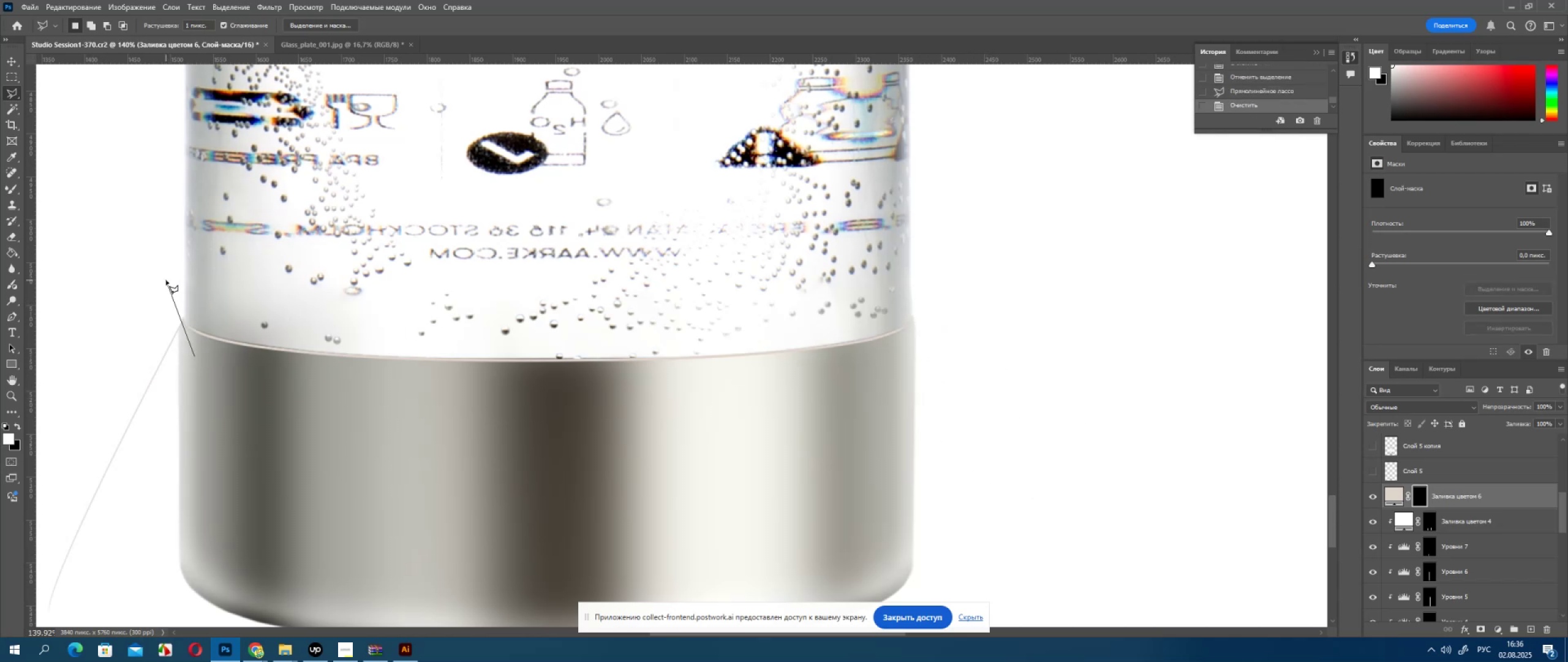 
left_click([168, 277])
 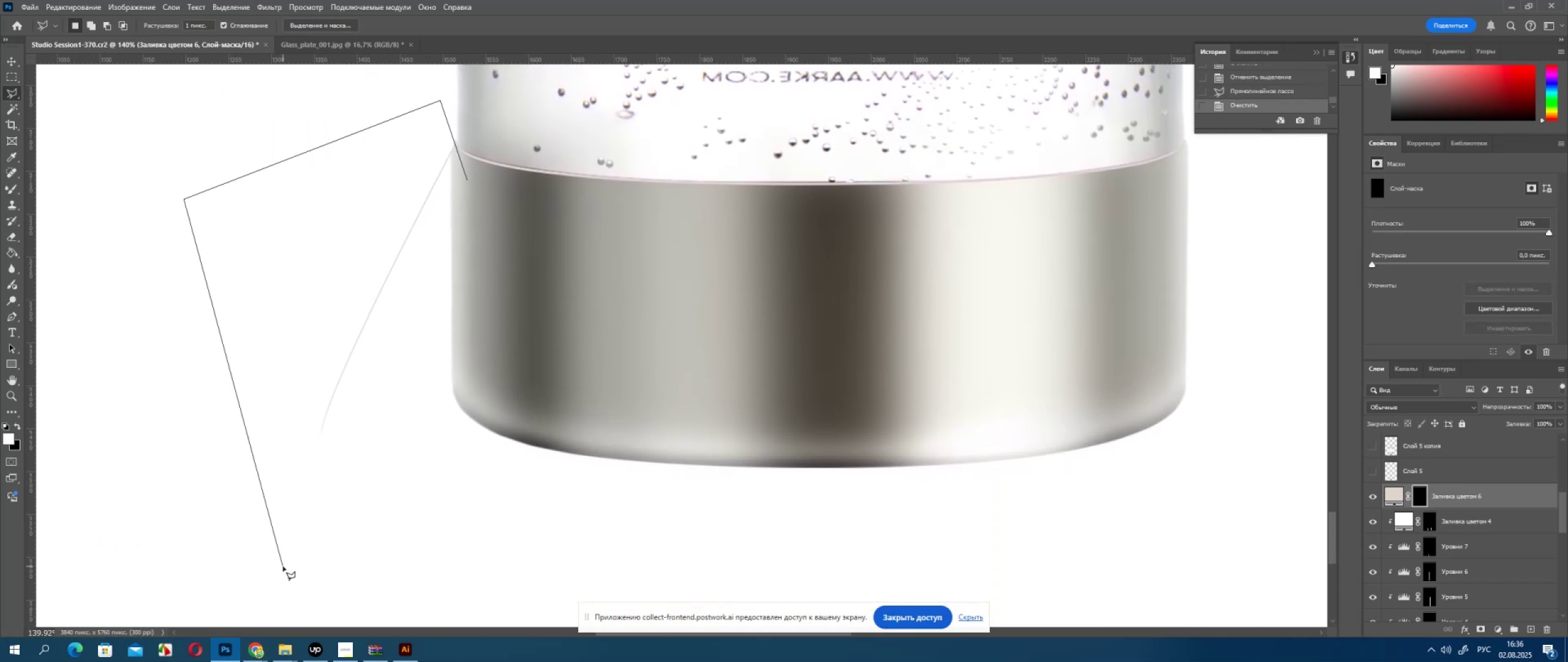 
triple_click([531, 375])
 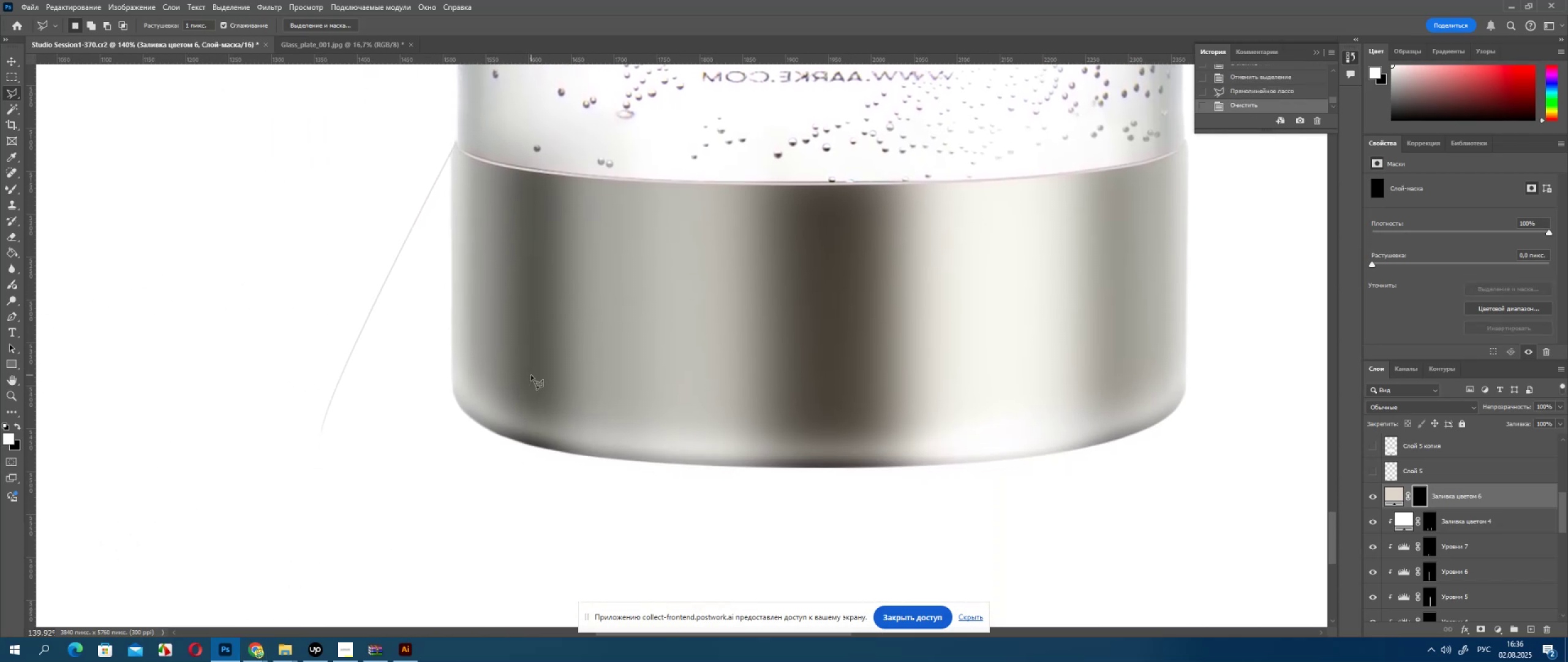 
triple_click([531, 375])
 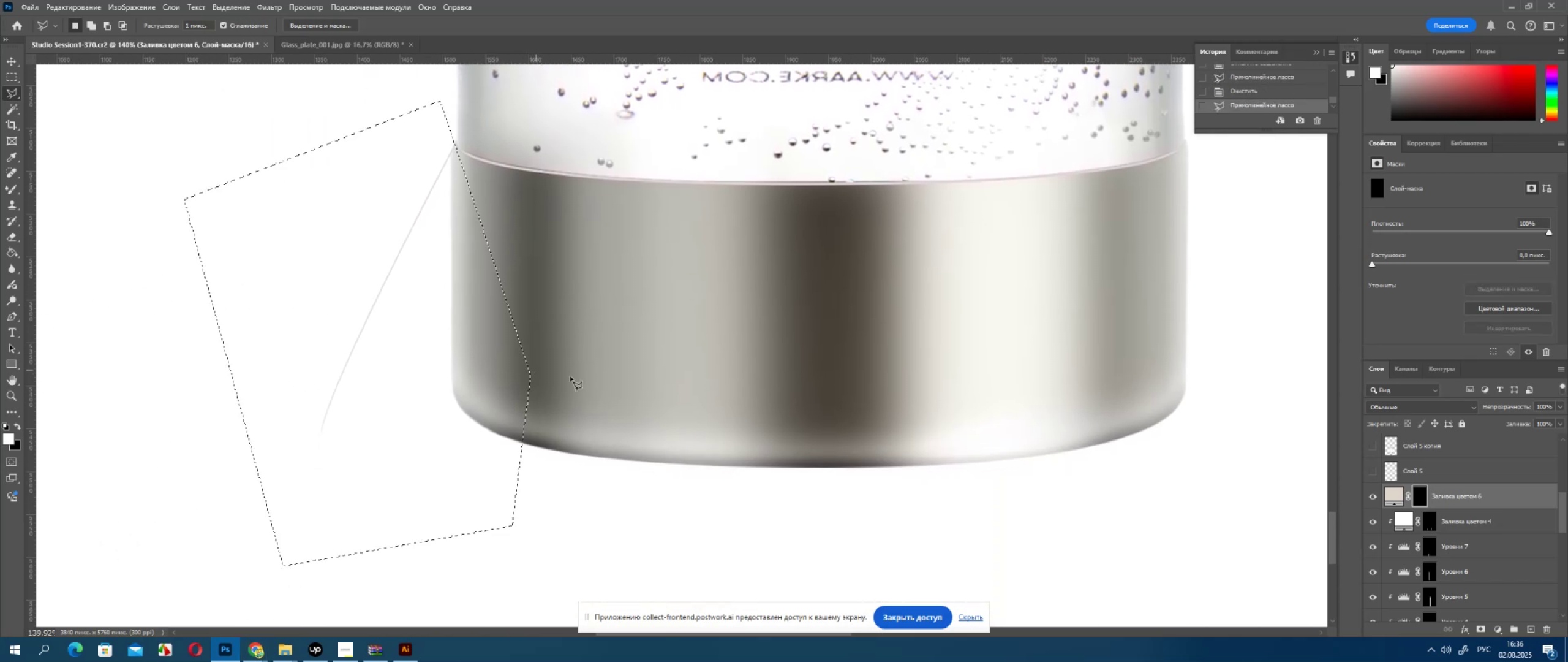 
key(Delete)
 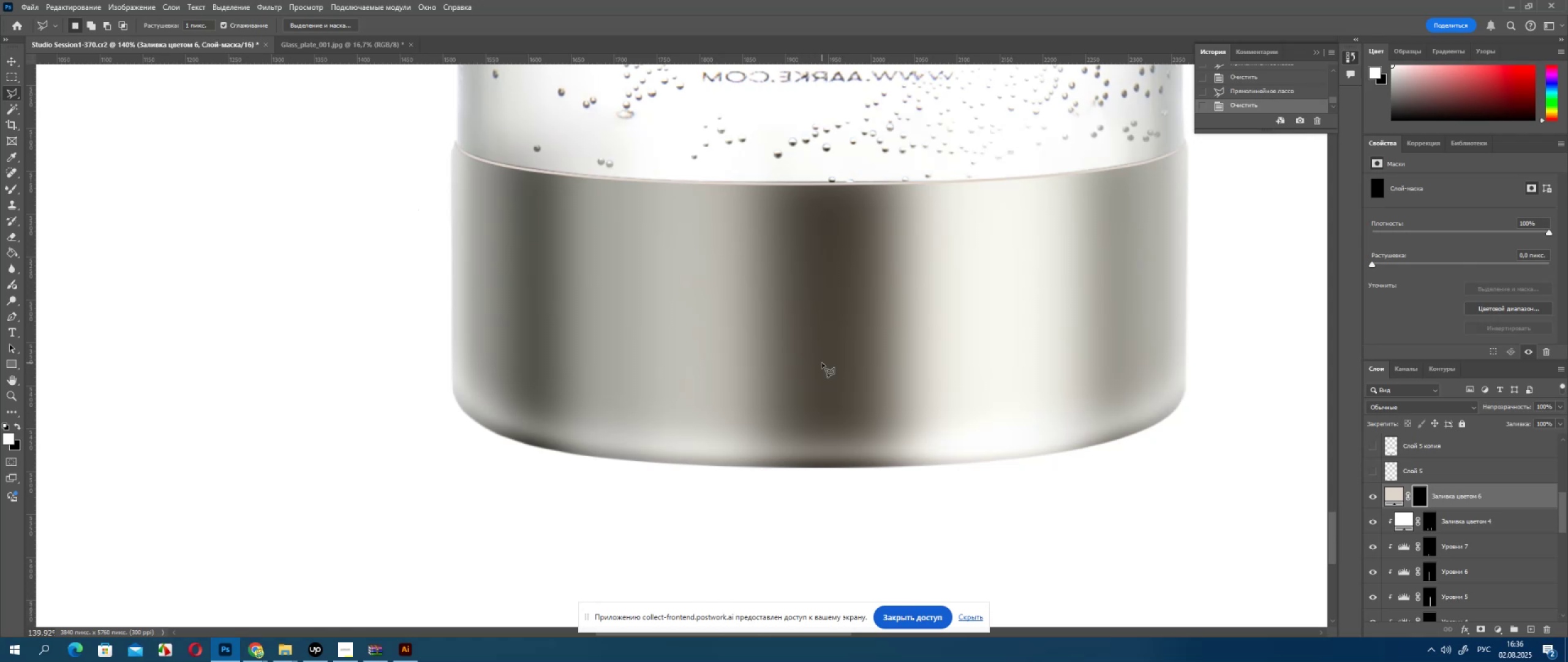 
double_click([822, 363])
 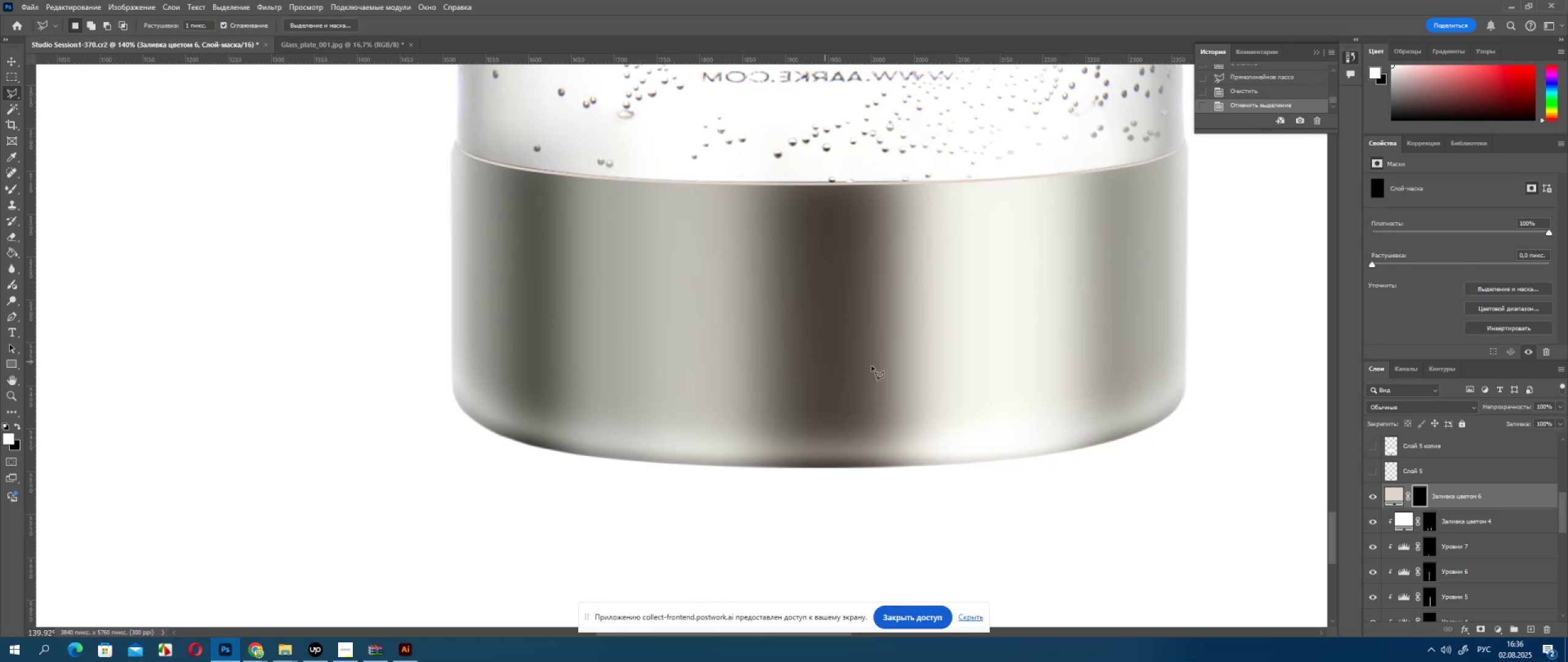 
scroll: coordinate [962, 381], scroll_direction: up, amount: 6.0
 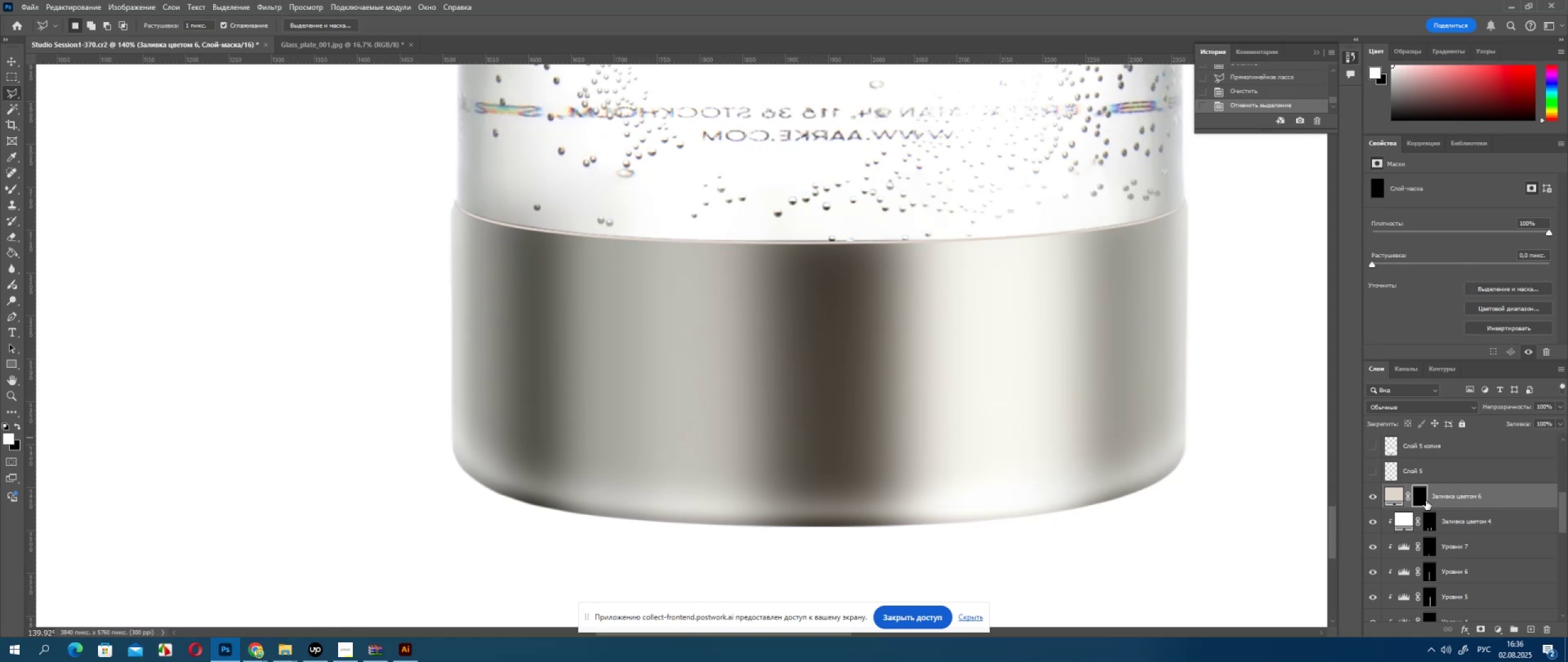 
left_click([1392, 501])
 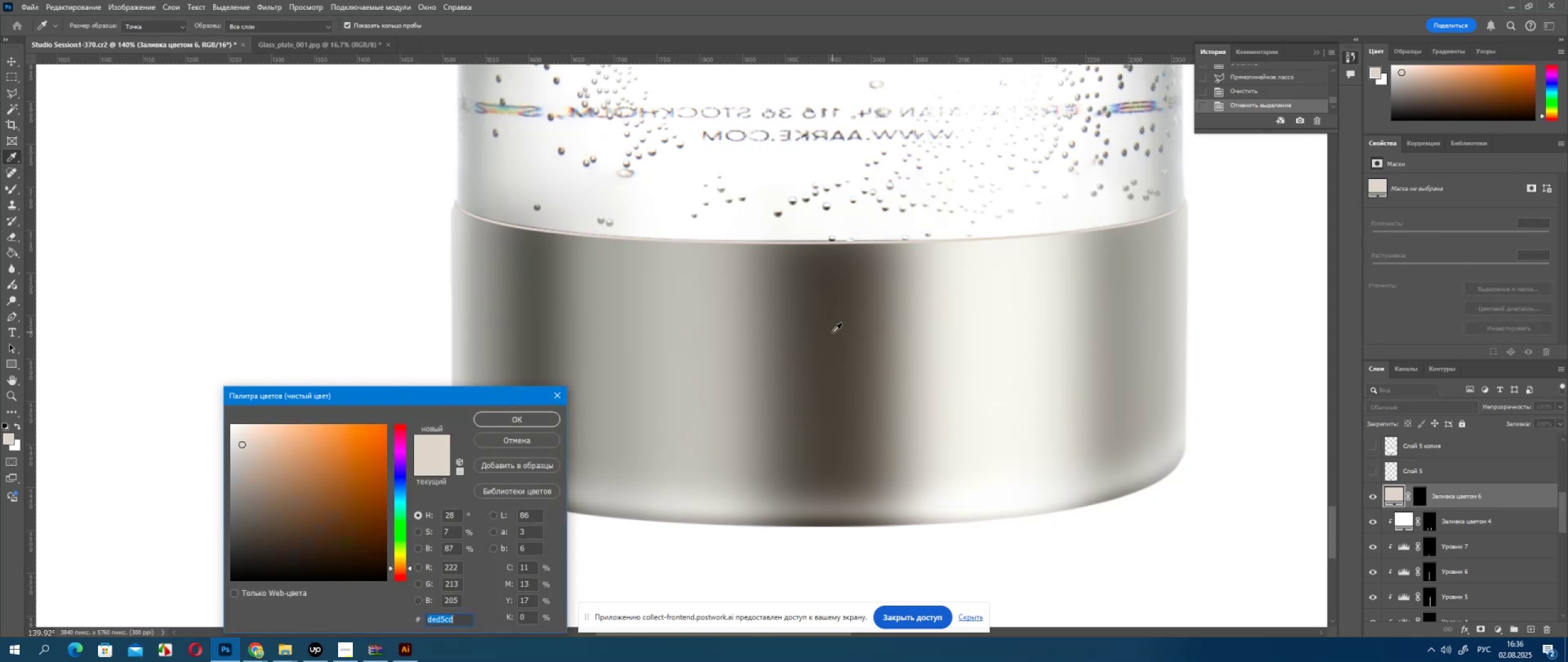 
left_click([832, 332])
 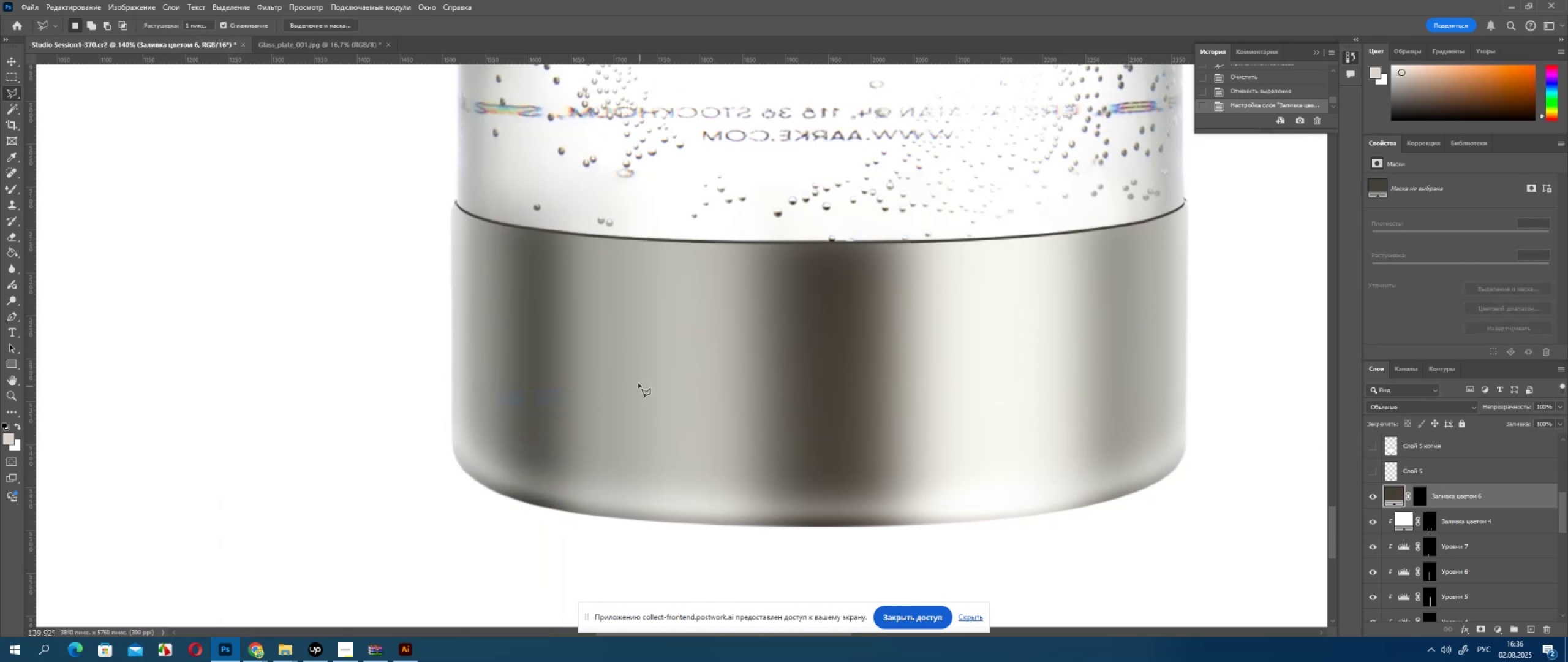 
hold_key(key=AltLeft, duration=0.57)
scroll: coordinate [460, 218], scroll_direction: up, amount: 9.0
 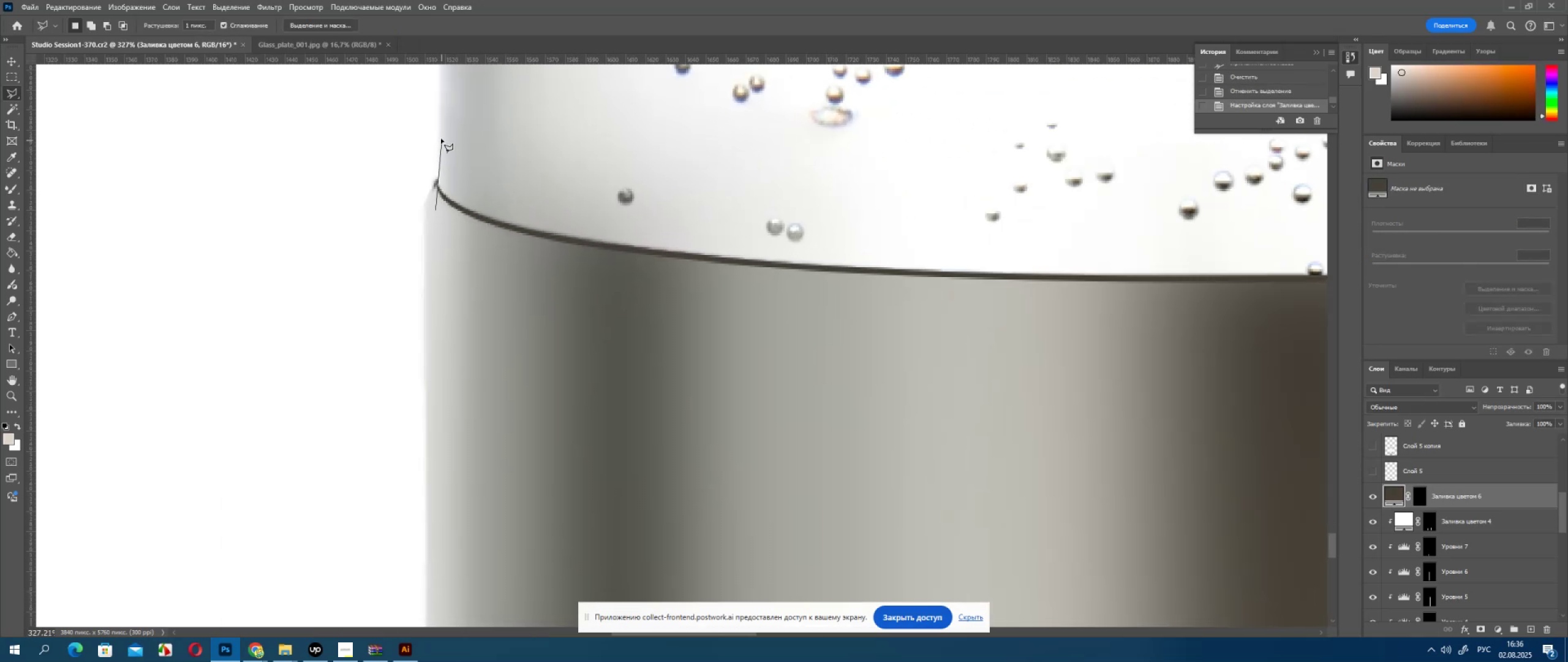 
left_click_drag(start_coordinate=[429, 148], to_coordinate=[398, 199])
 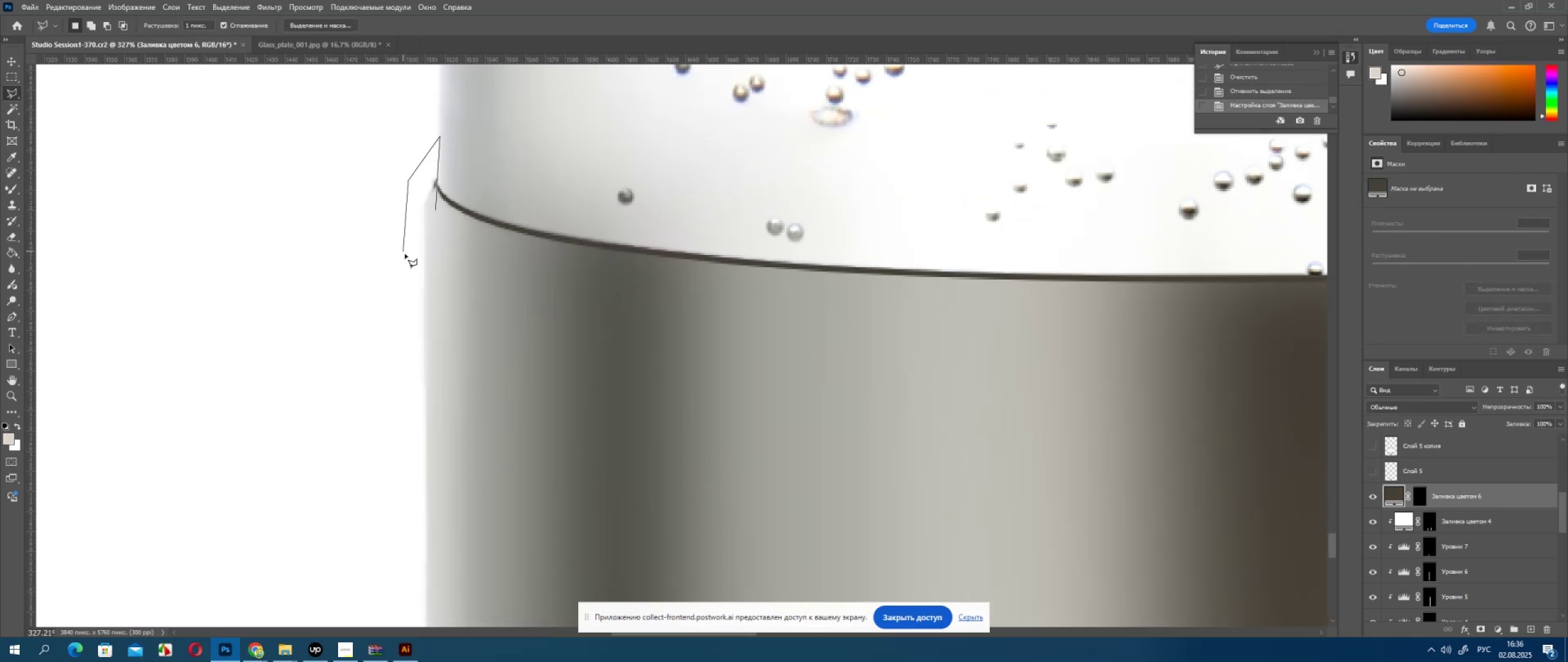 
triple_click([405, 254])
 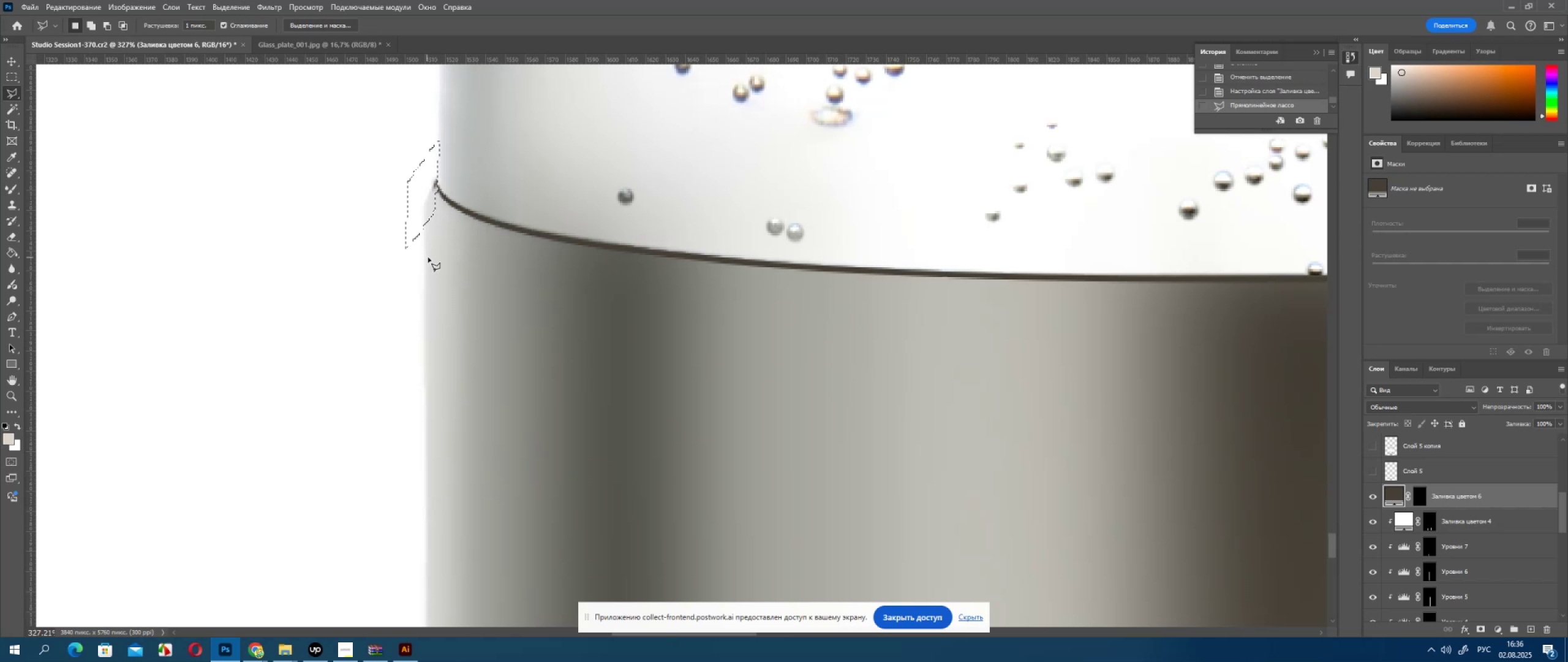 
key(Delete)
 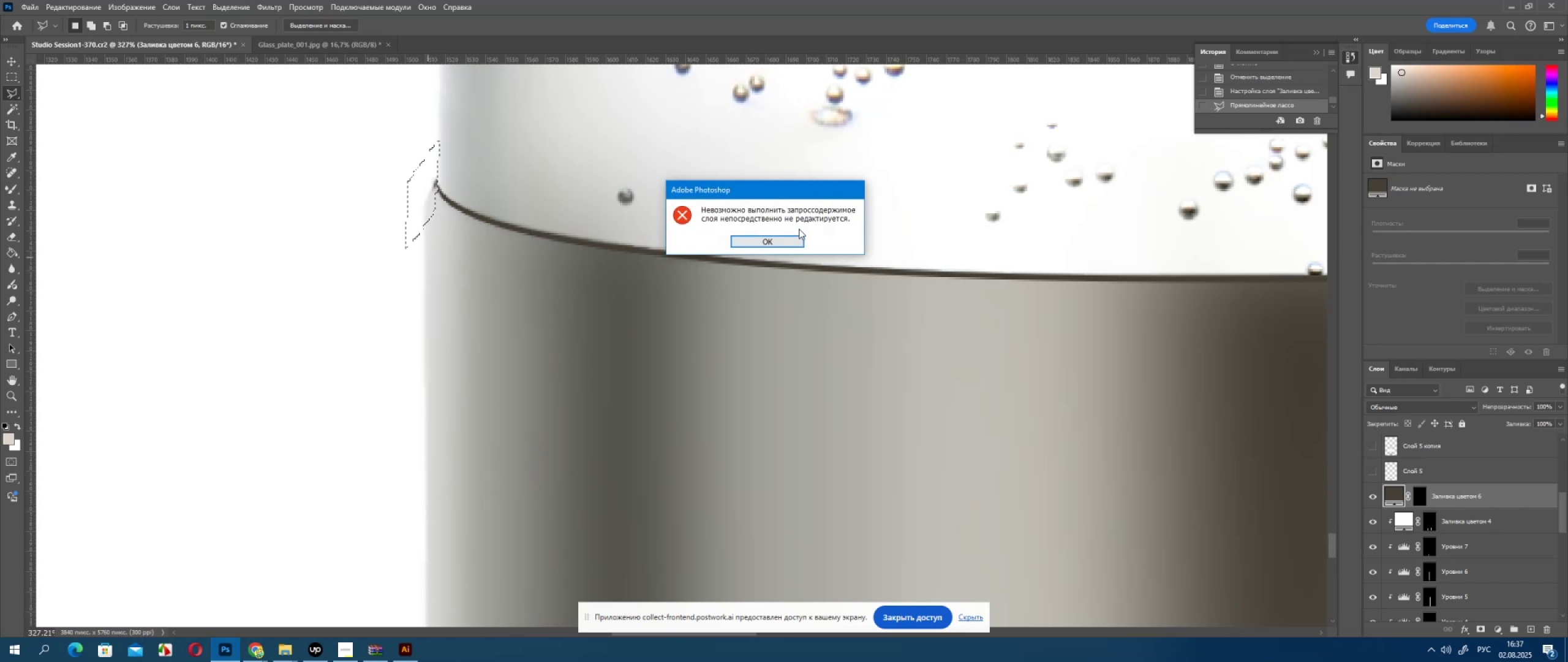 
left_click([786, 246])
 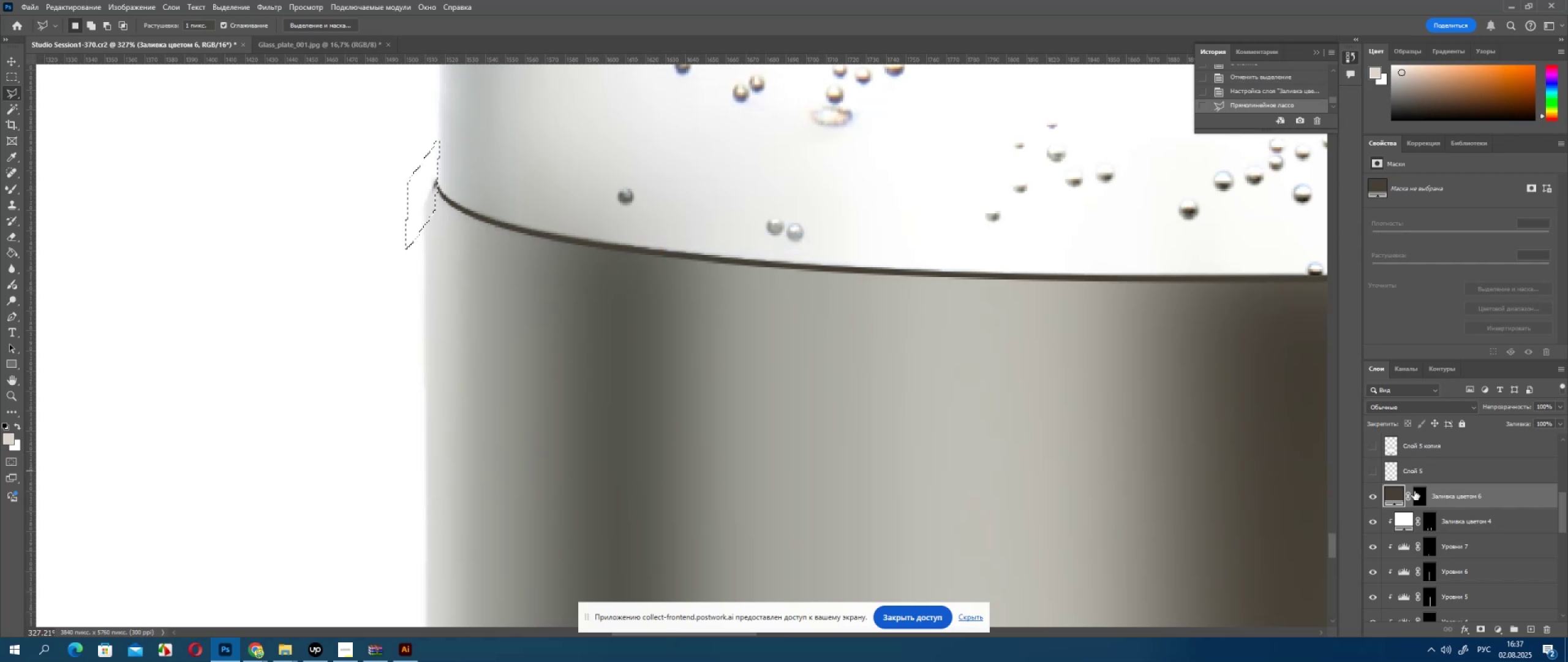 
left_click([1414, 494])
 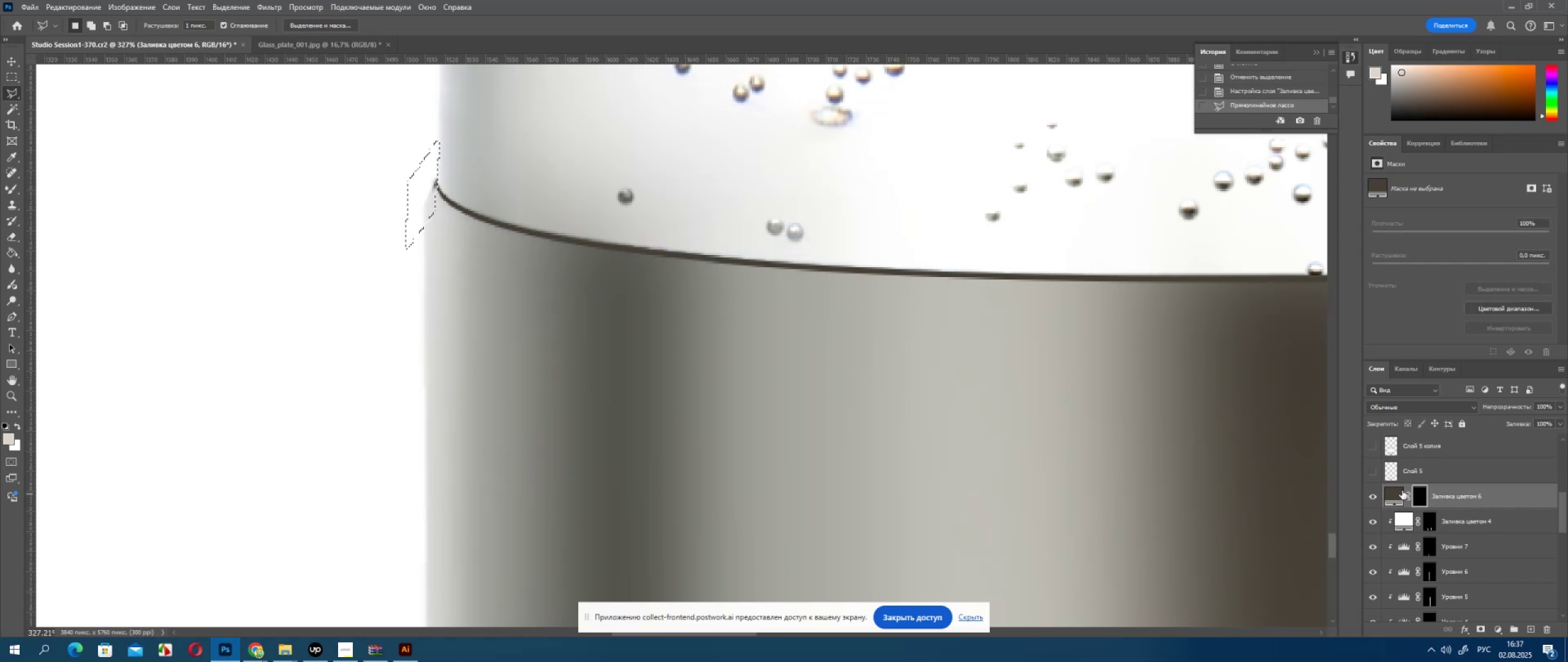 
key(Delete)
 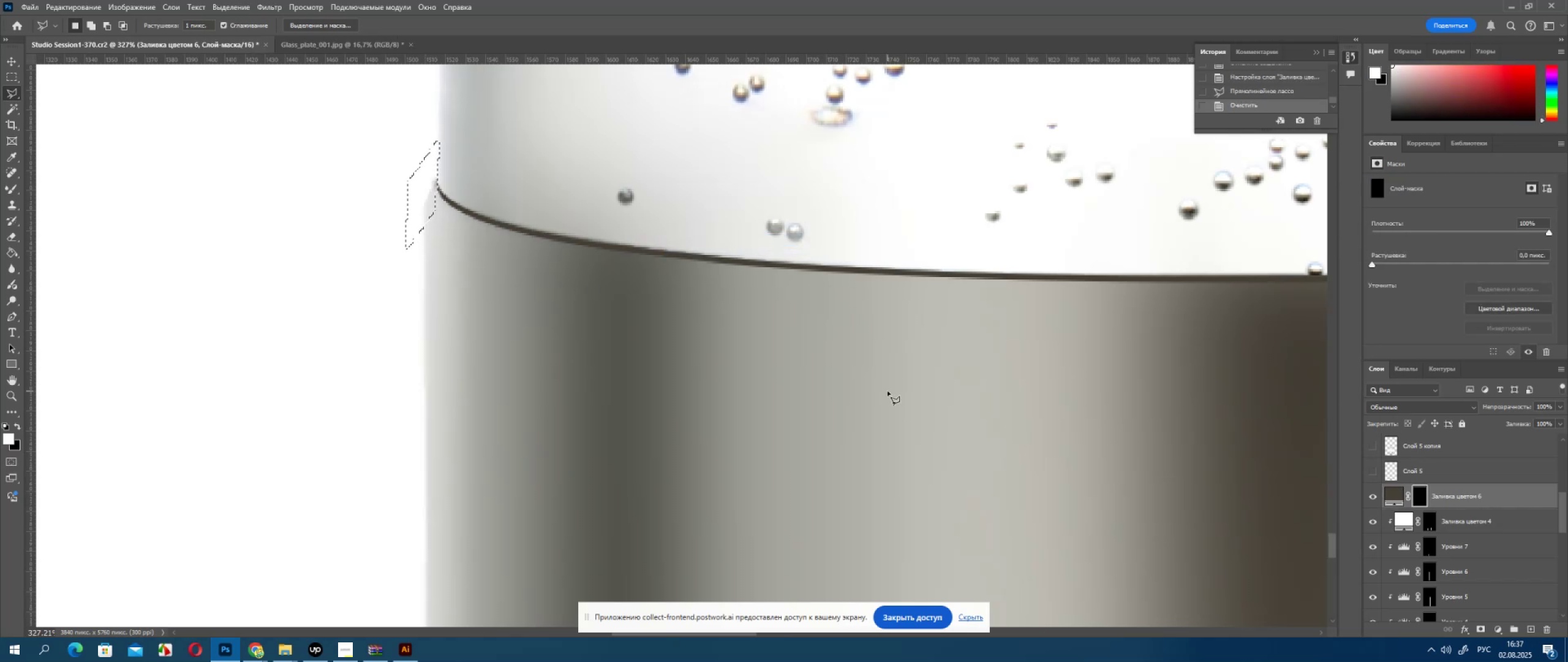 
double_click([888, 391])
 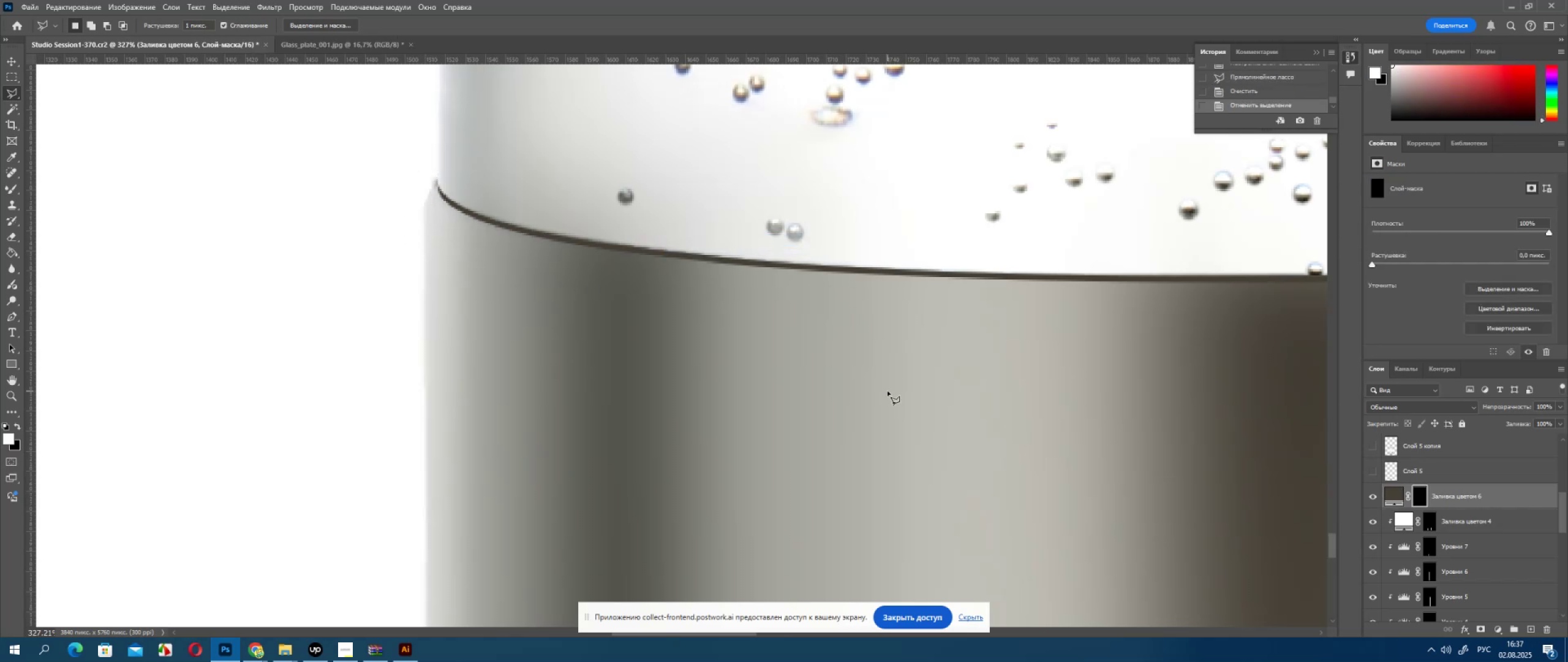 
triple_click([888, 391])
 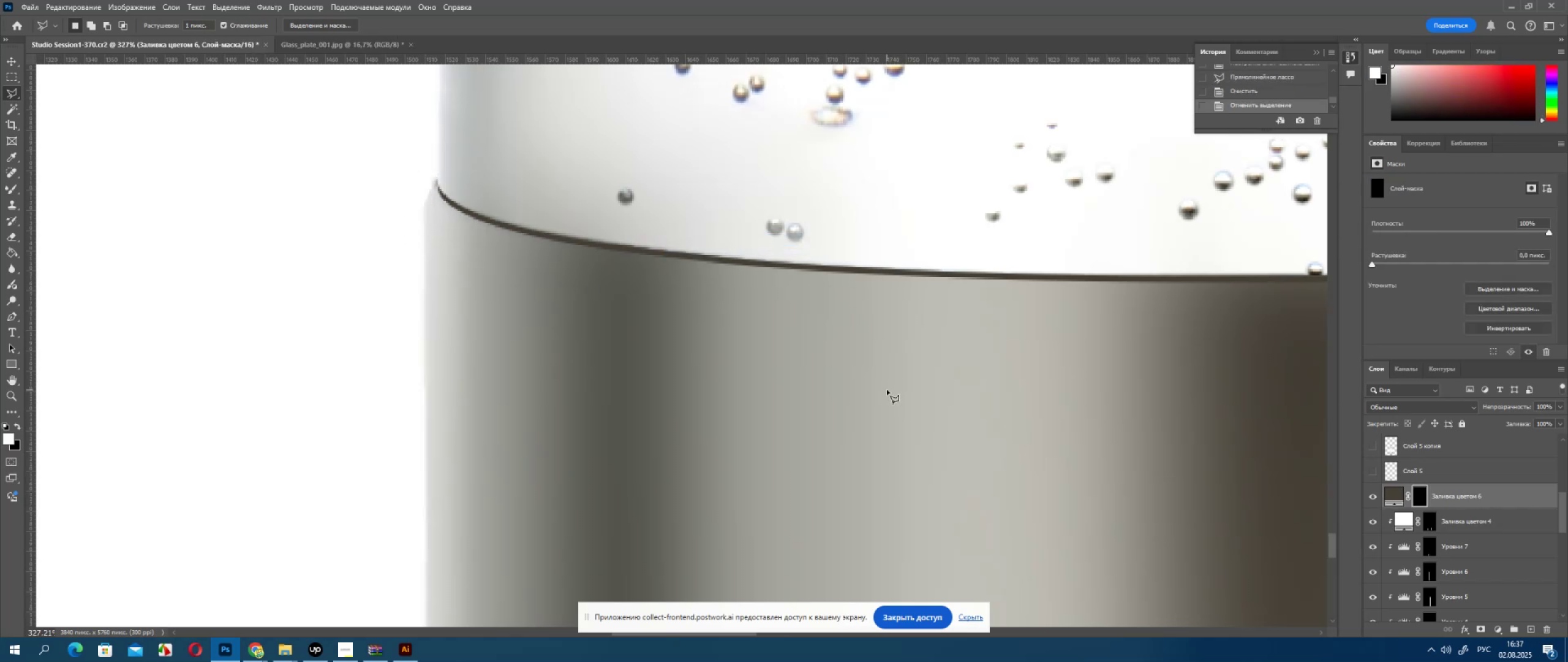 
hold_key(key=AltLeft, duration=0.4)
scroll: coordinate [880, 381], scroll_direction: down, amount: 7.0
 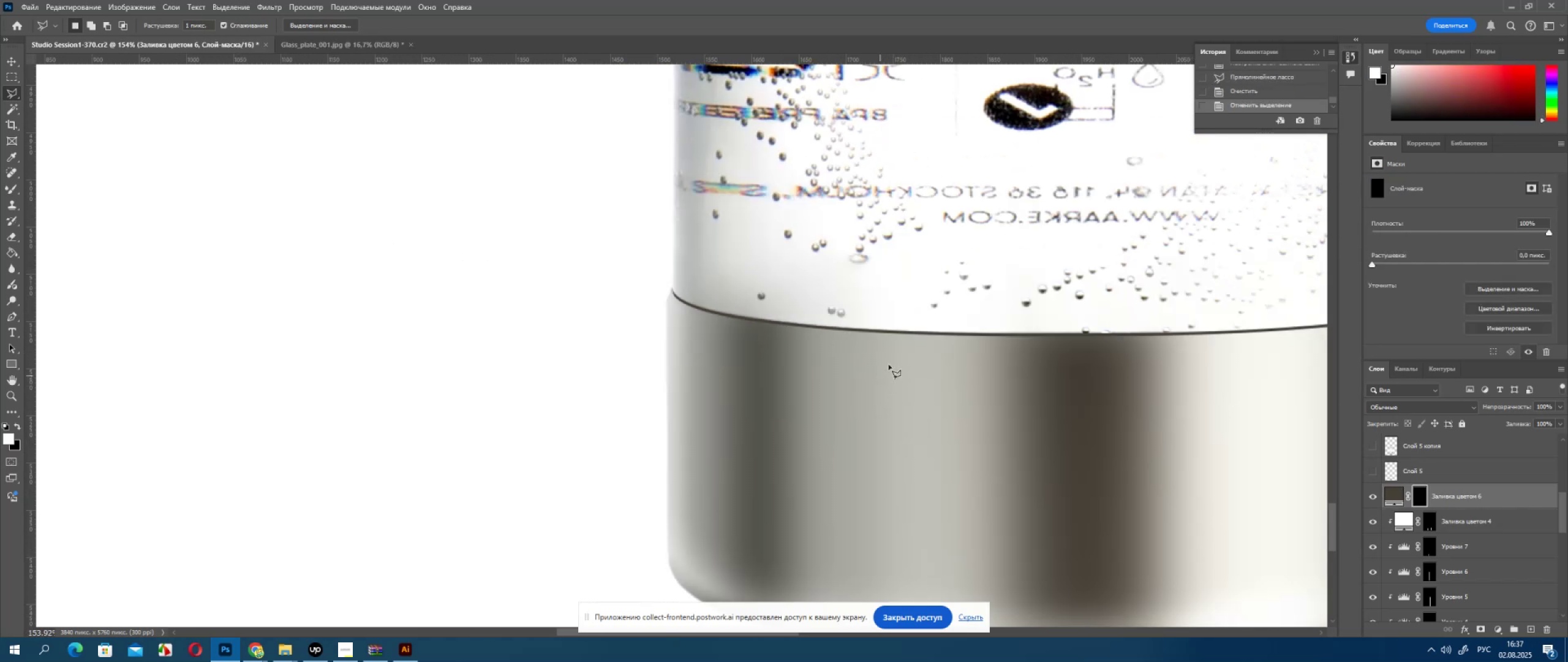 
hold_key(key=Space, duration=0.69)
 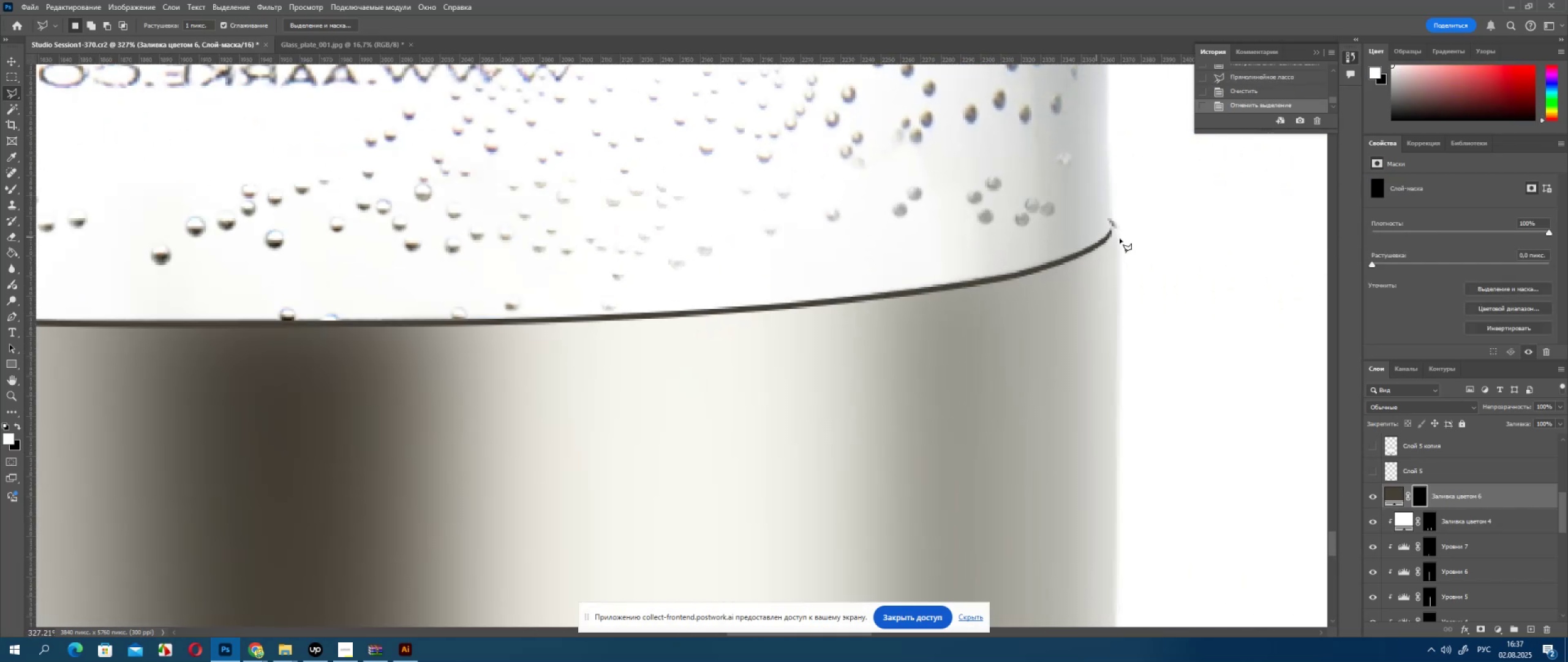 
left_click_drag(start_coordinate=[996, 322], to_coordinate=[575, 295])
 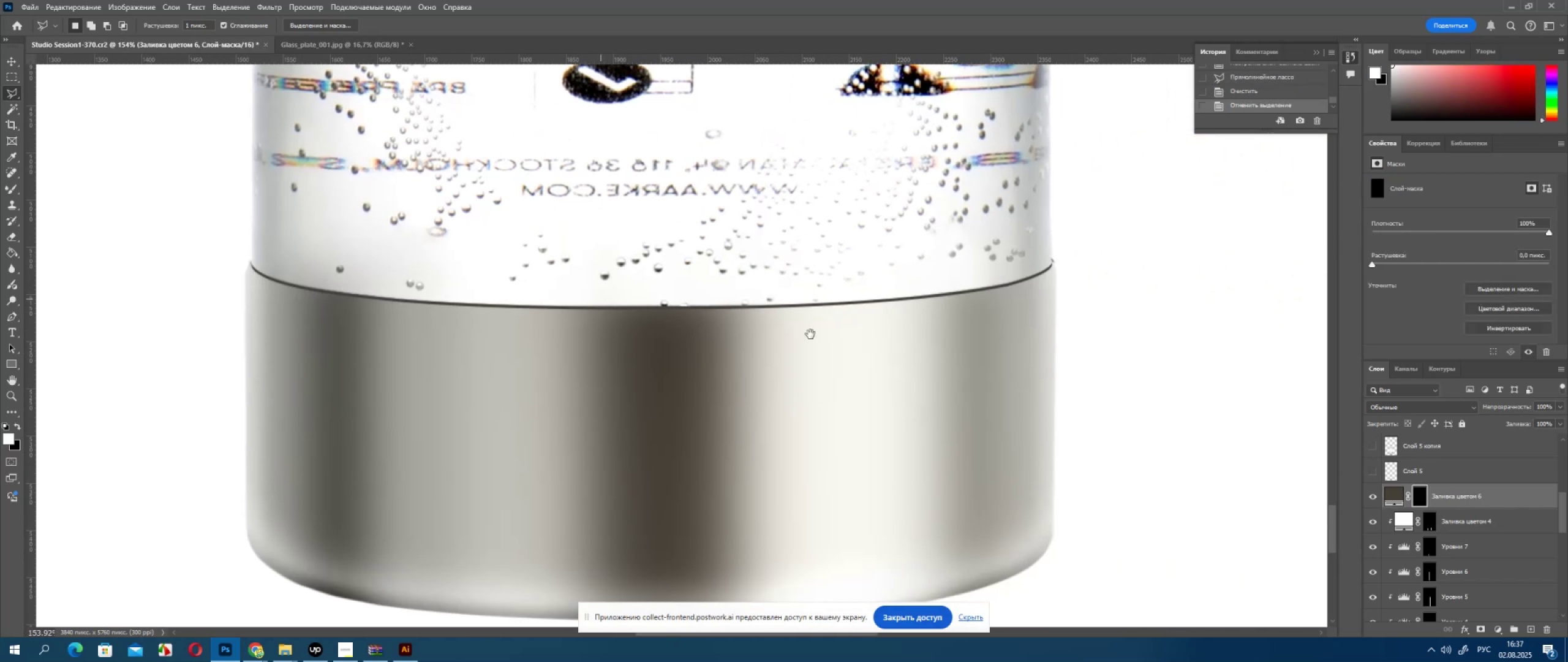 
hold_key(key=AltLeft, duration=0.5)
scroll: coordinate [1067, 243], scroll_direction: up, amount: 8.0
 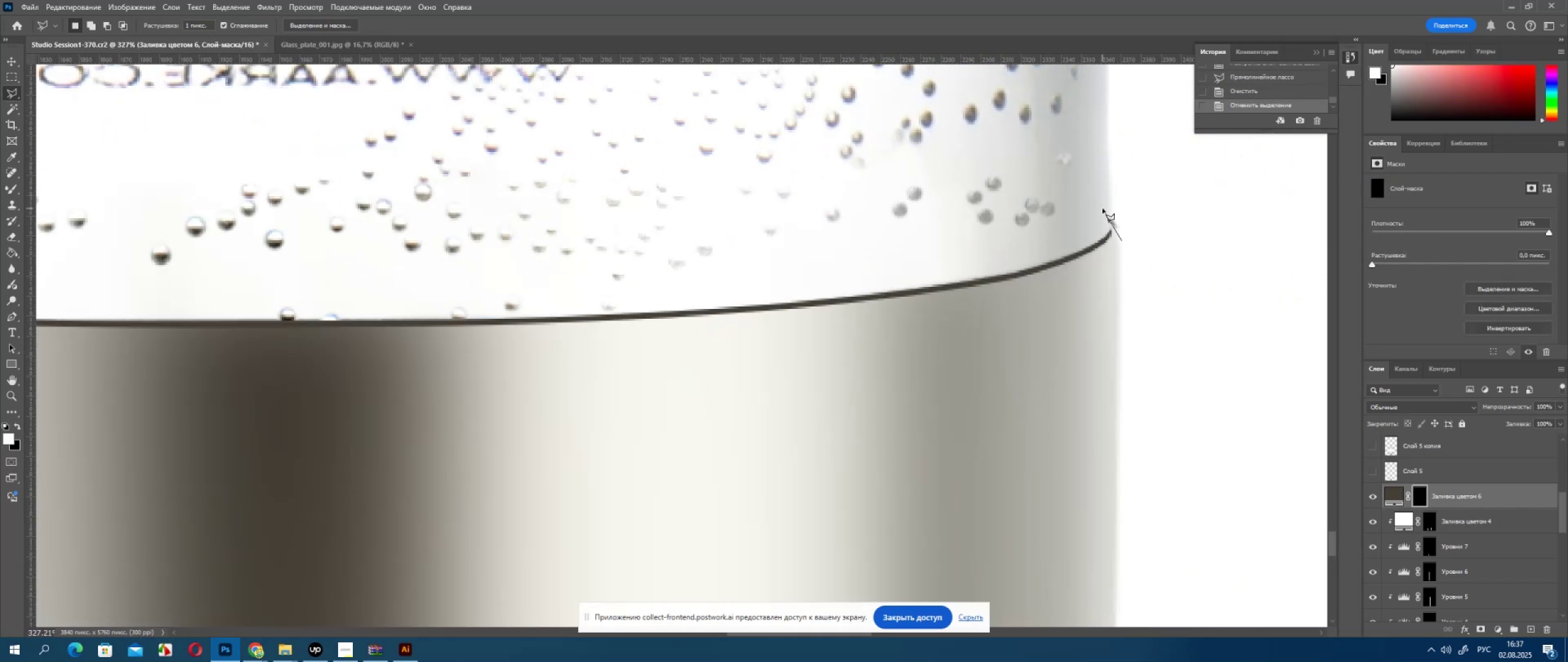 
left_click_drag(start_coordinate=[1093, 194], to_coordinate=[1111, 190])
 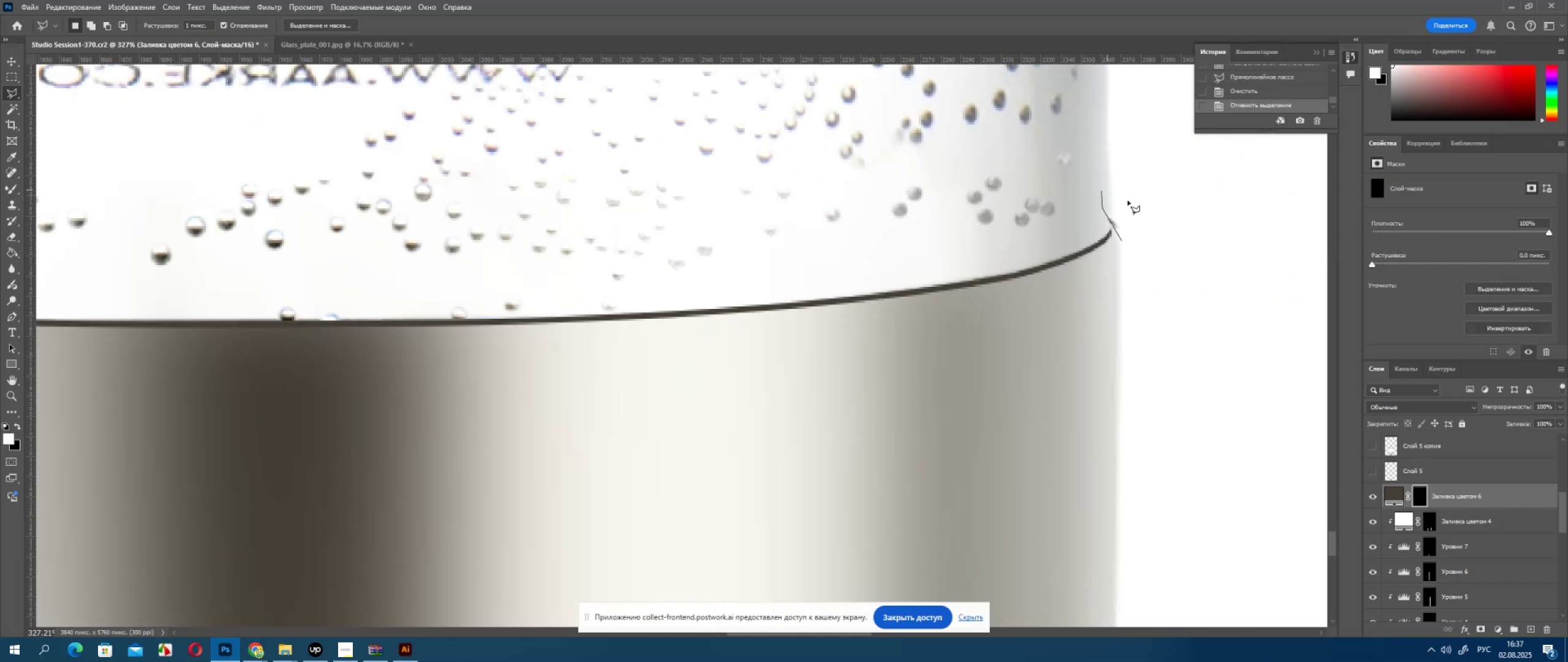 
left_click_drag(start_coordinate=[1134, 214], to_coordinate=[1141, 225])
 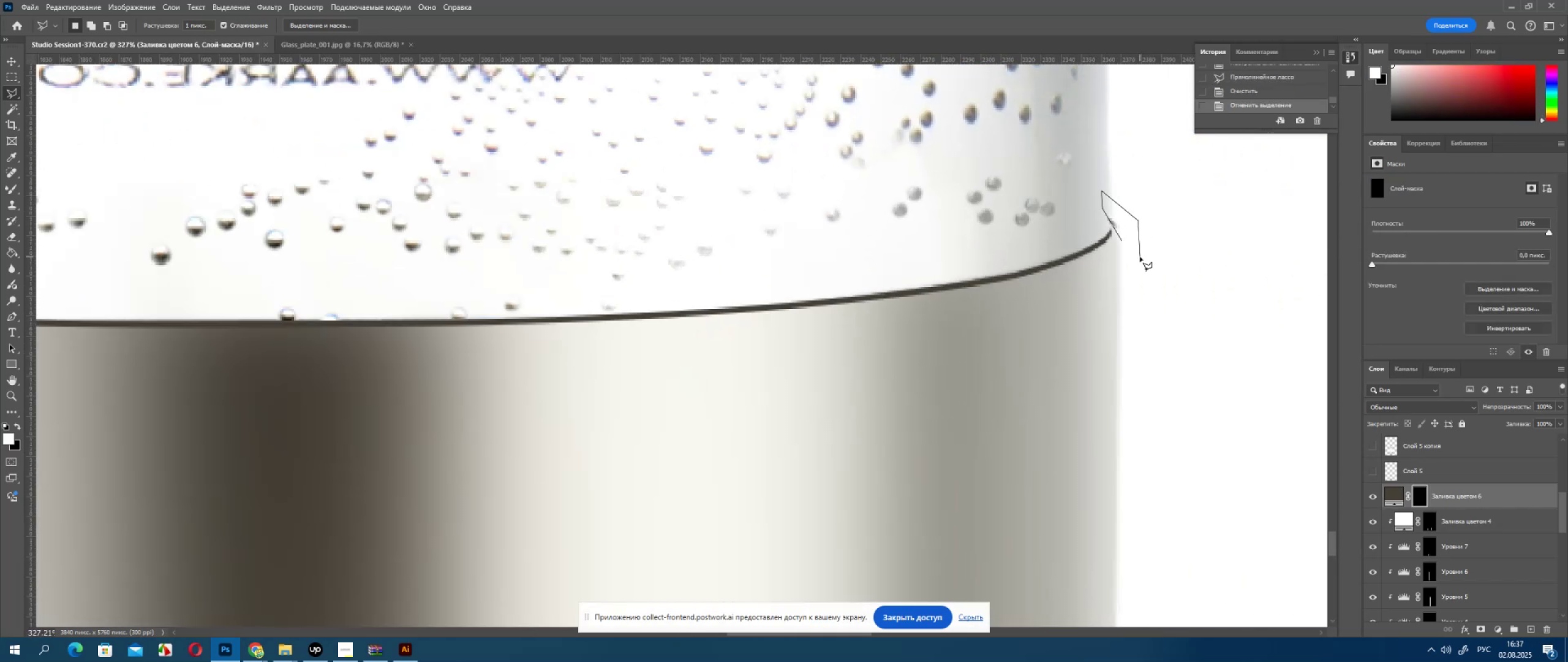 
triple_click([1140, 257])
 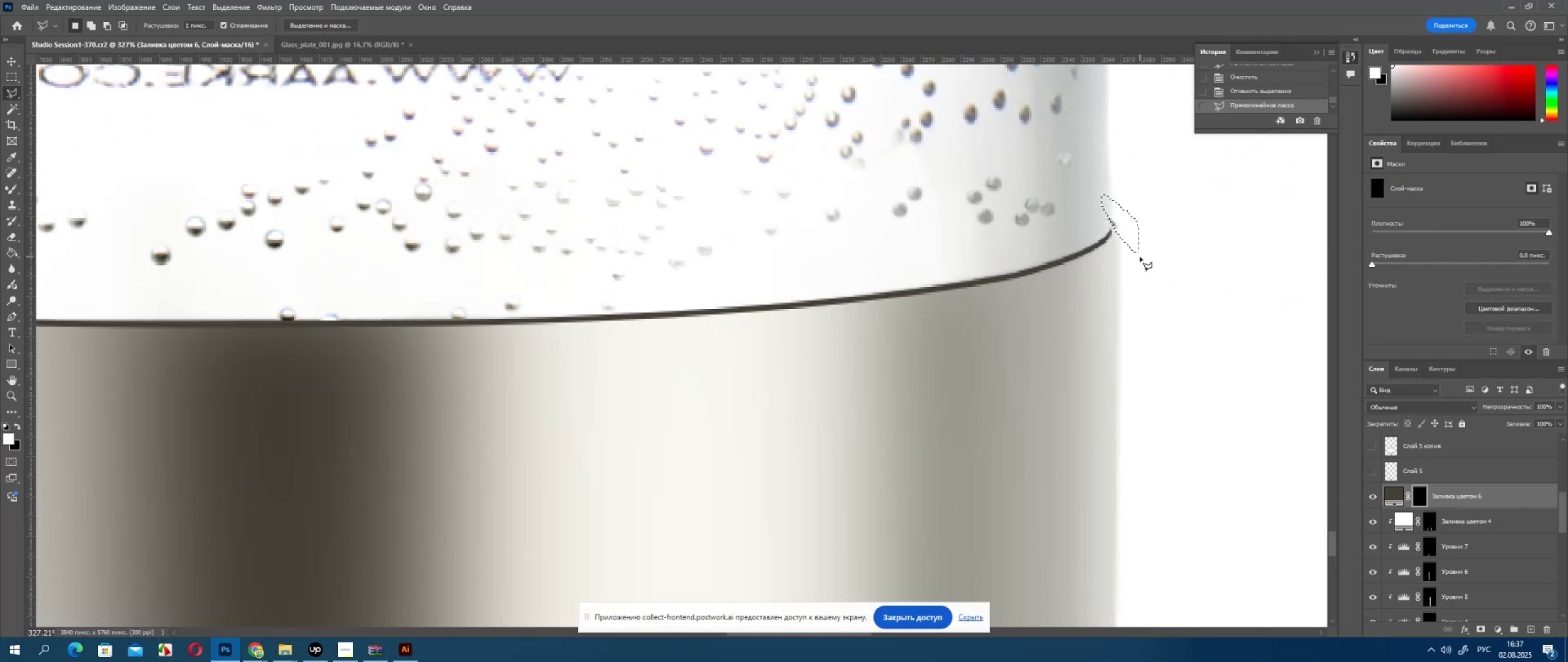 
key(Delete)
 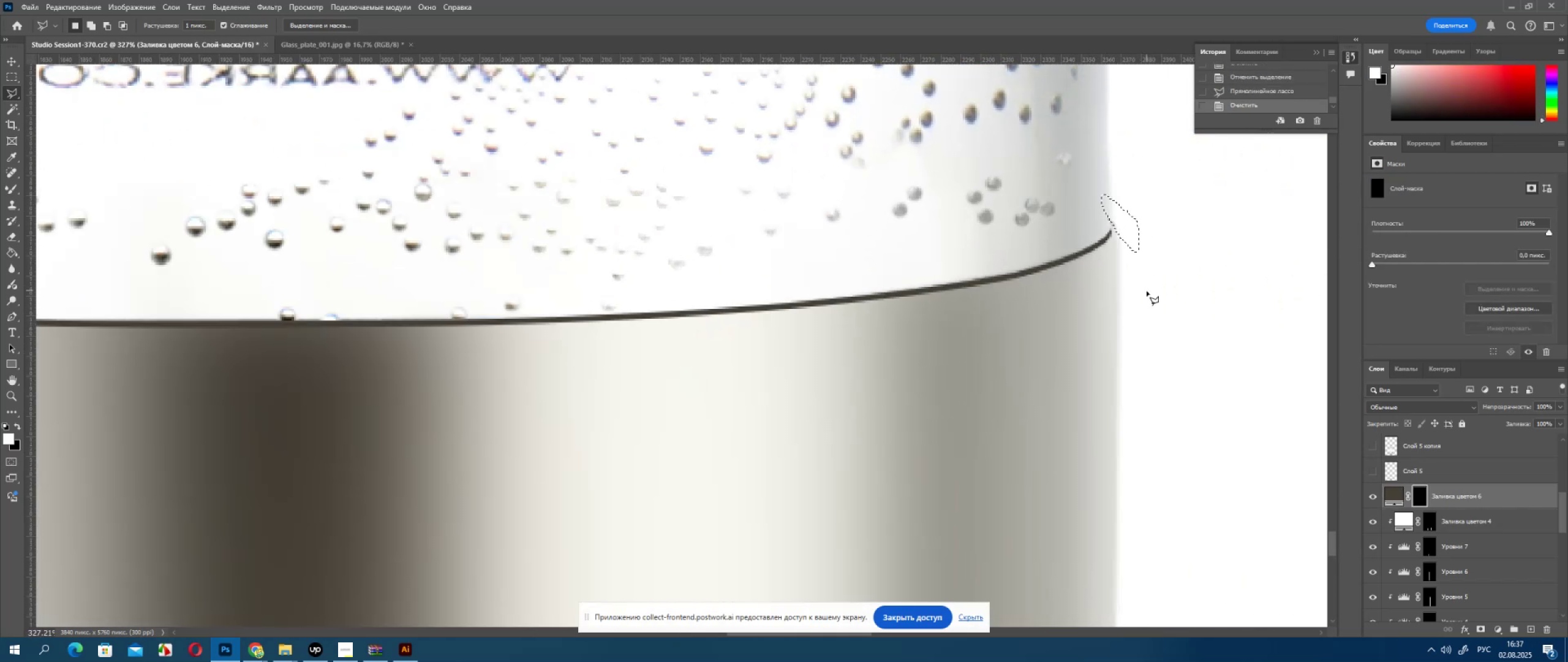 
triple_click([1147, 291])
 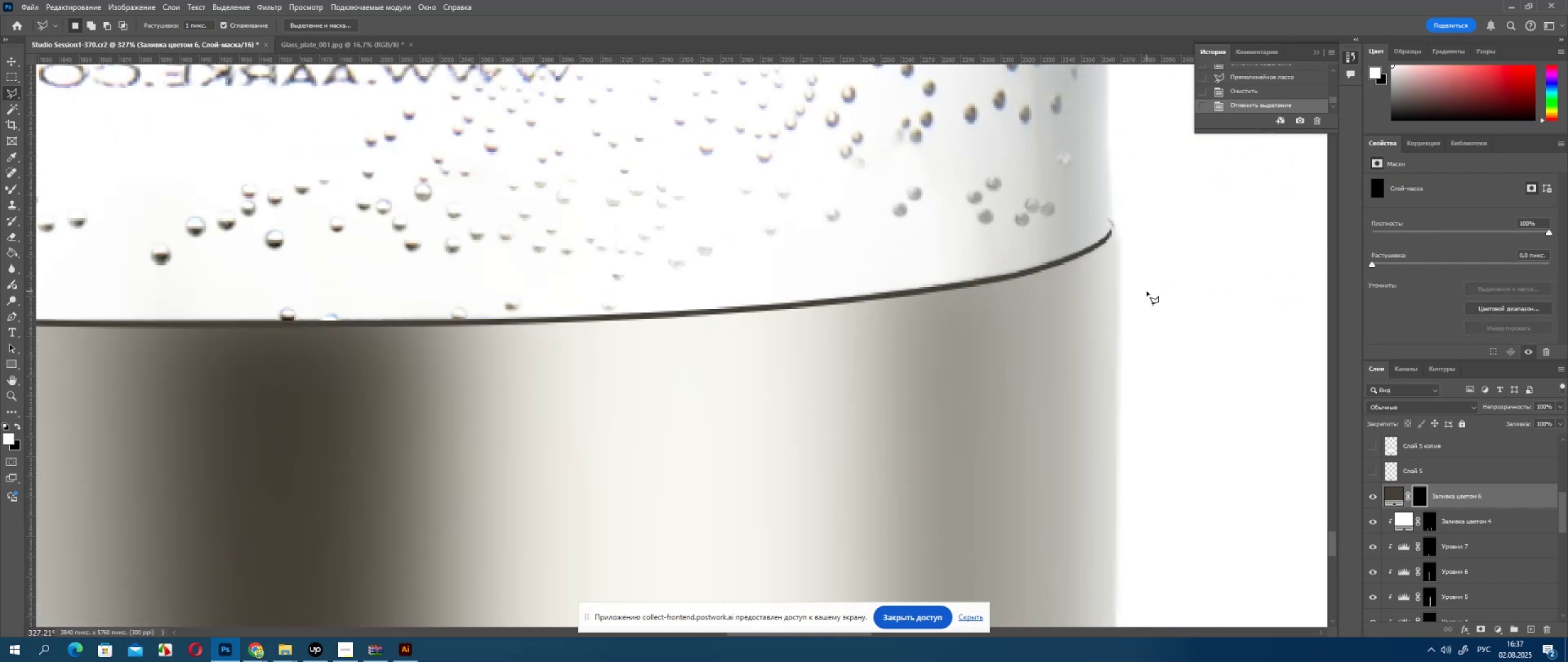 
triple_click([1147, 291])
 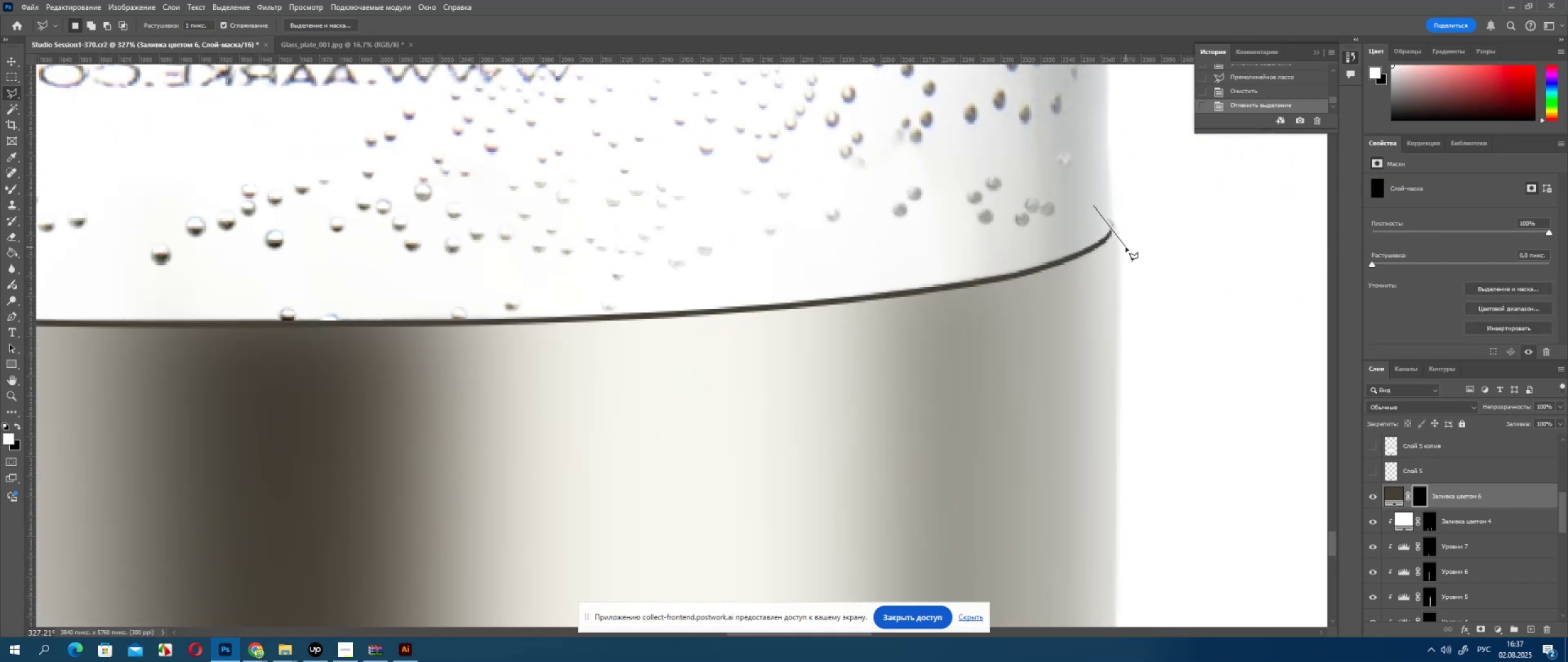 
left_click_drag(start_coordinate=[1143, 245], to_coordinate=[1150, 236])
 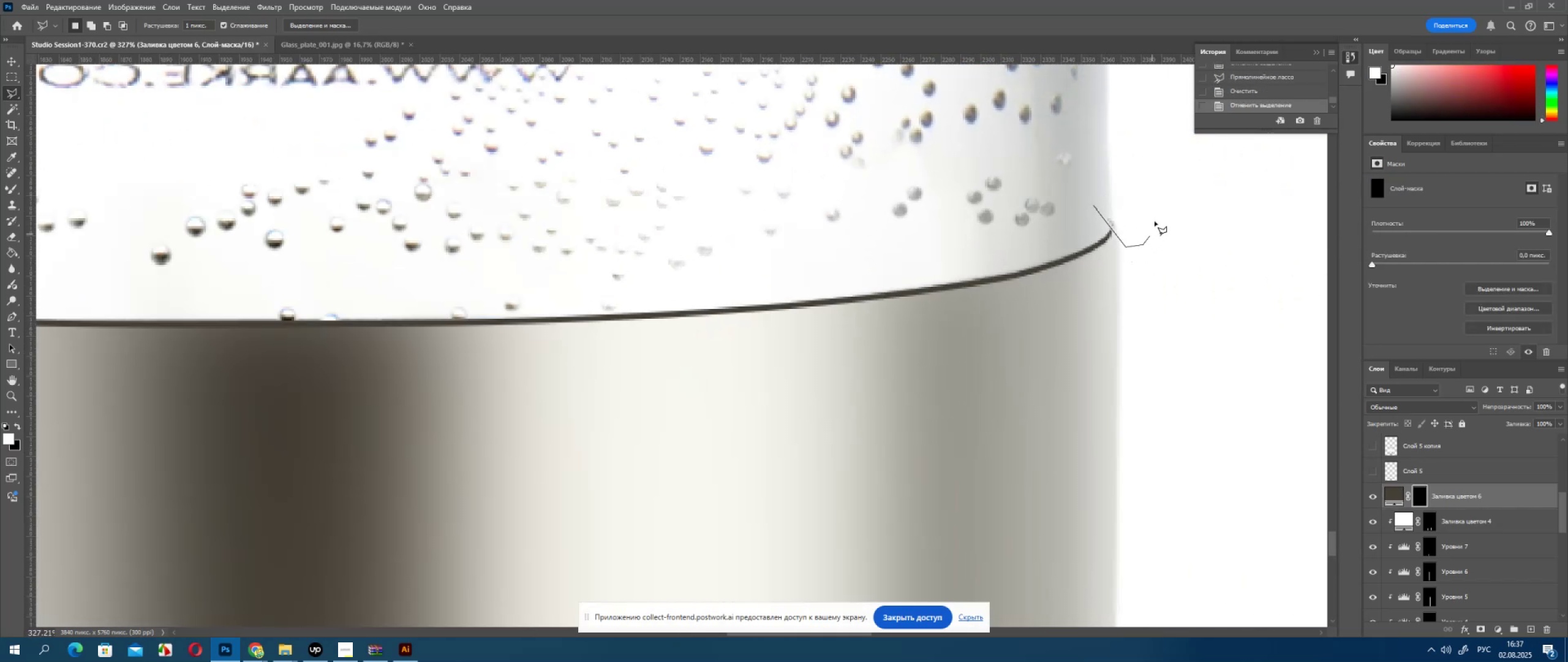 
left_click_drag(start_coordinate=[1153, 218], to_coordinate=[1140, 205])
 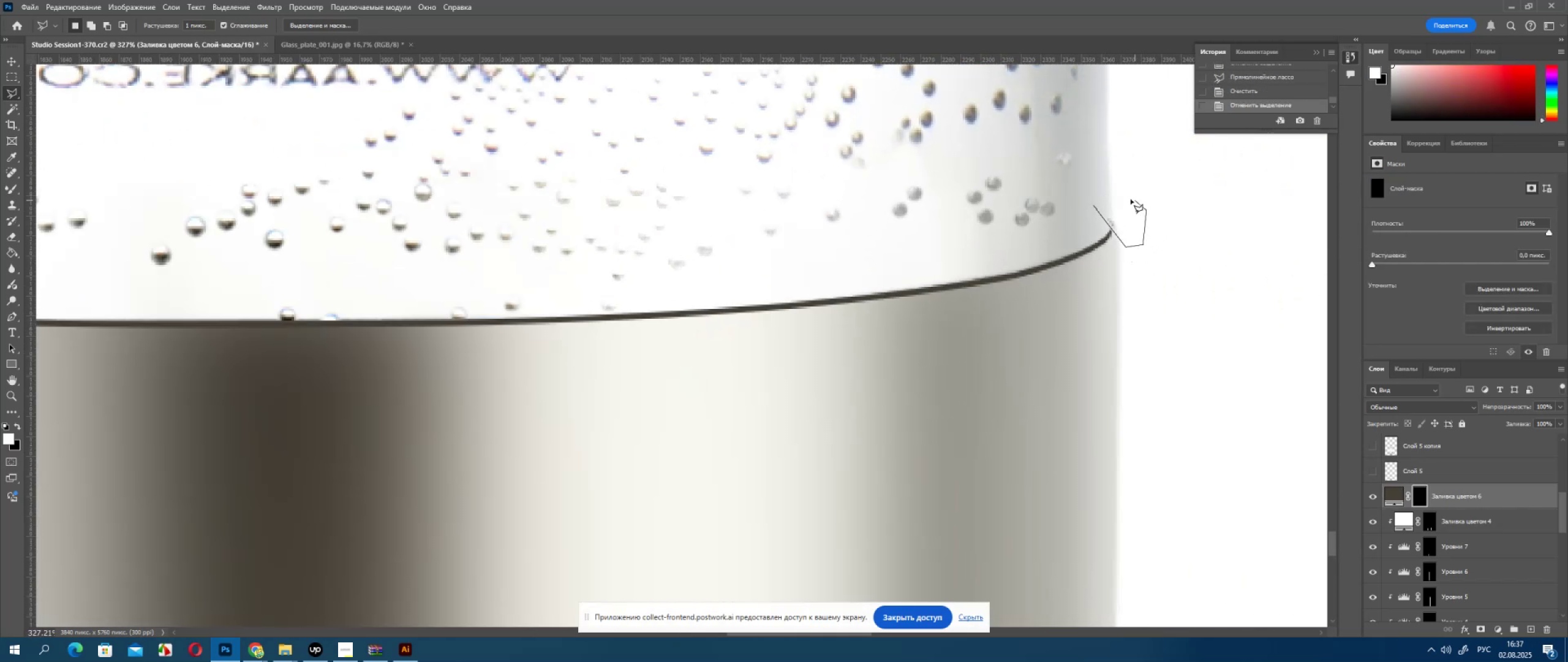 
triple_click([1131, 199])
 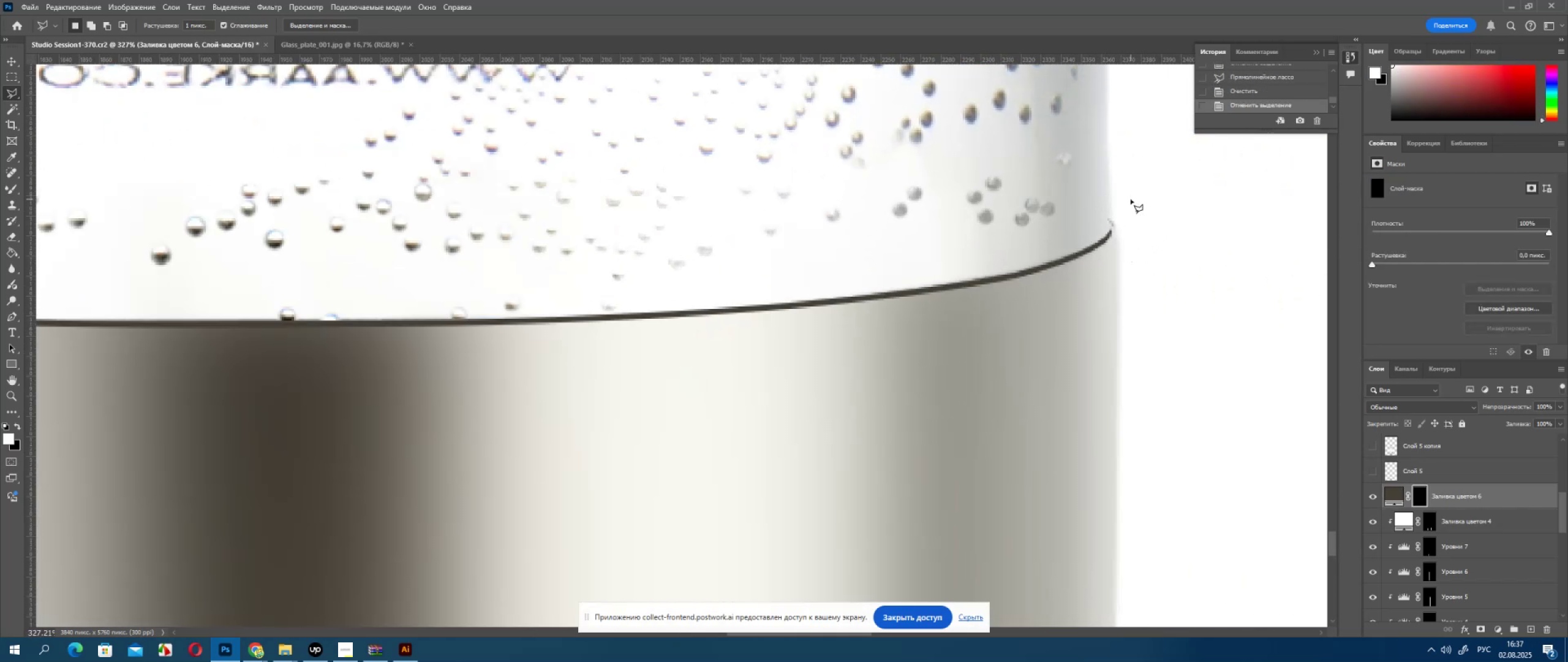 
triple_click([1131, 199])
 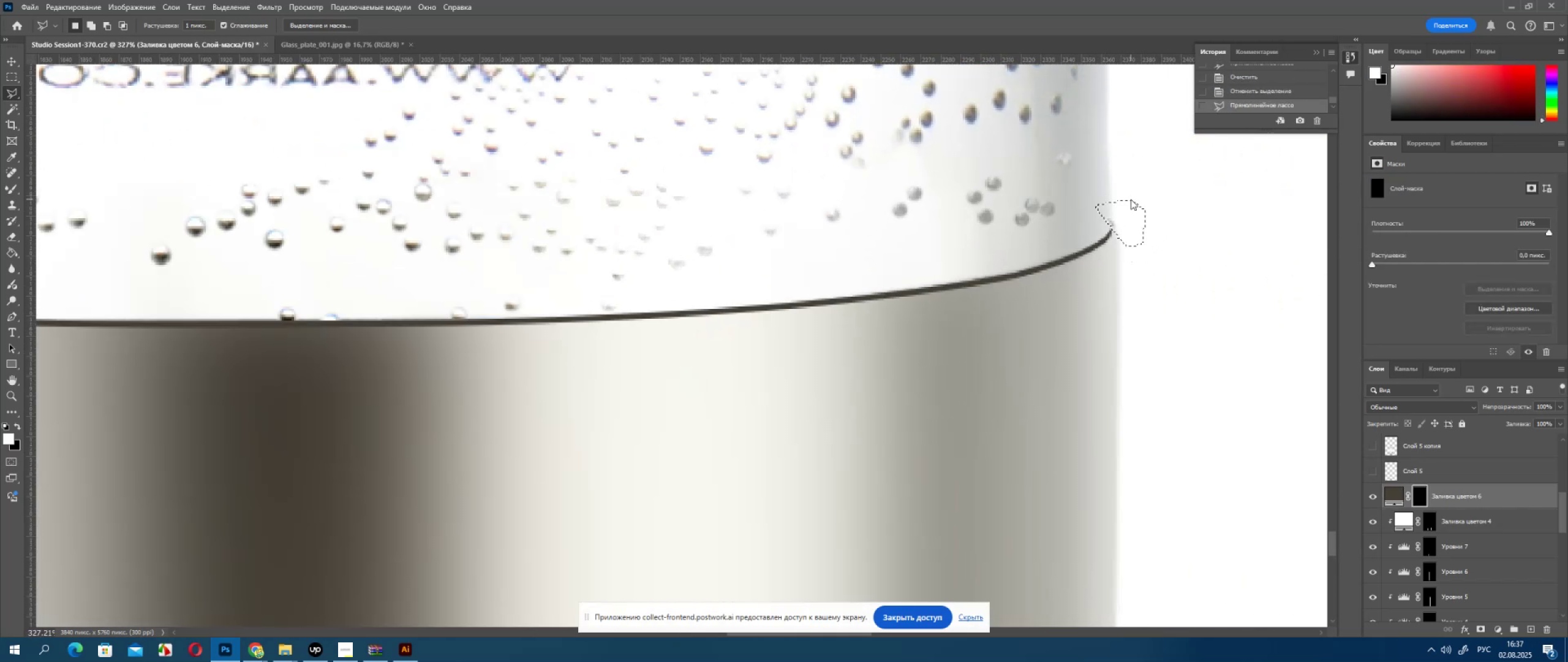 
key(ArrowRight)
 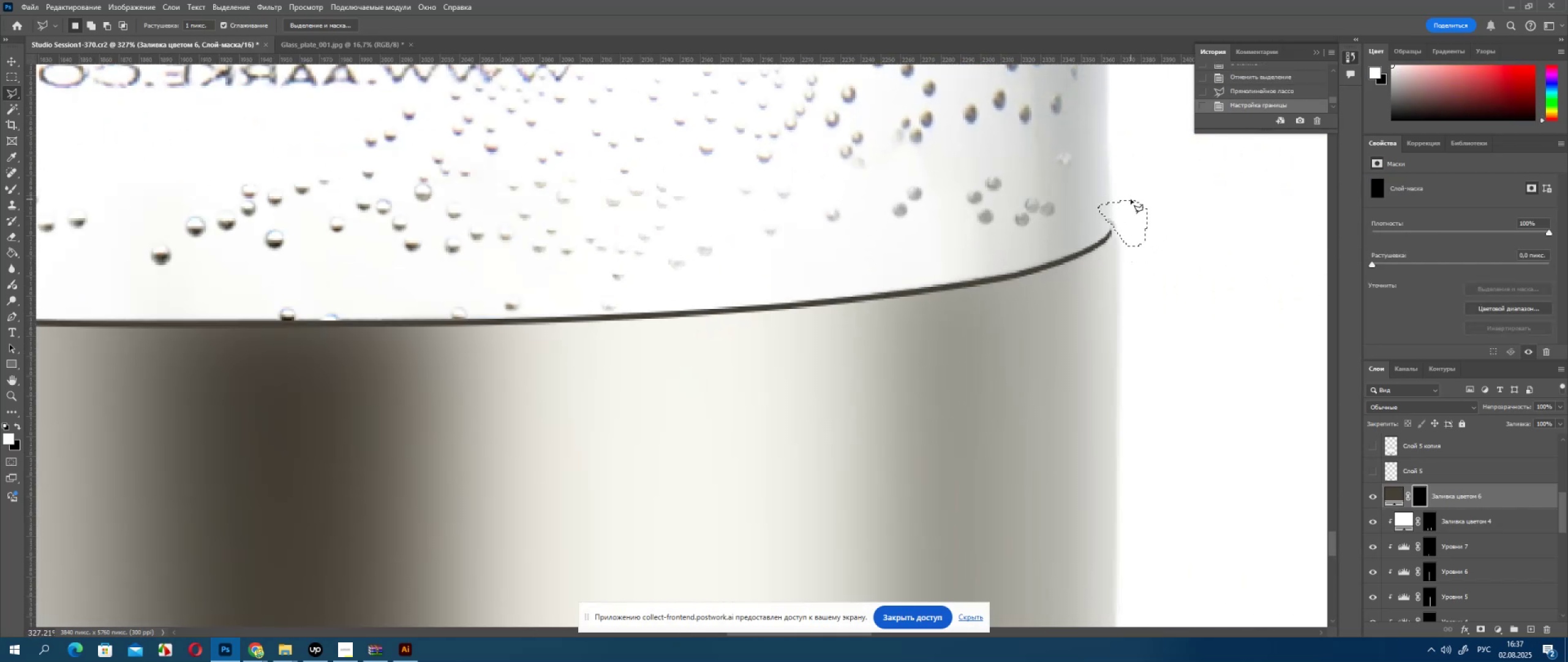 
key(Delete)
 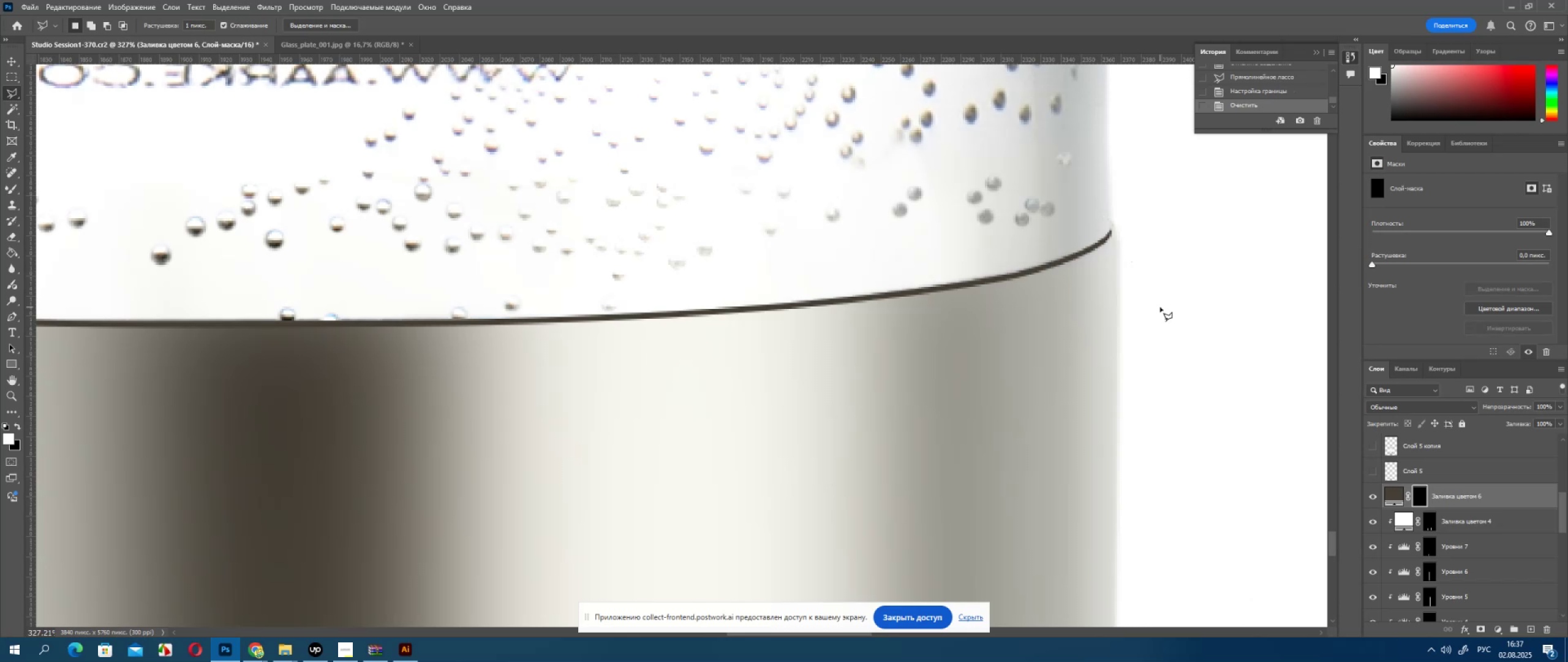 
double_click([1160, 307])
 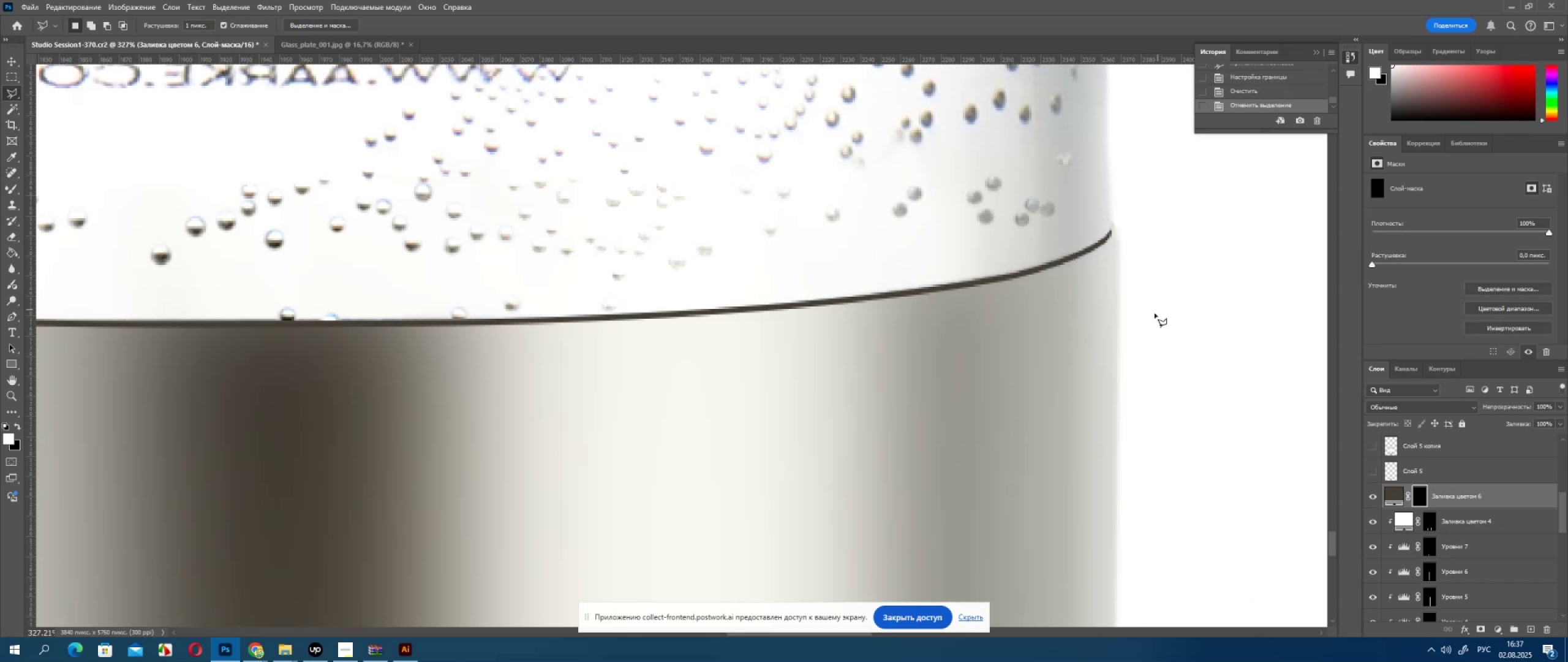 
key(Alt+AltLeft)
 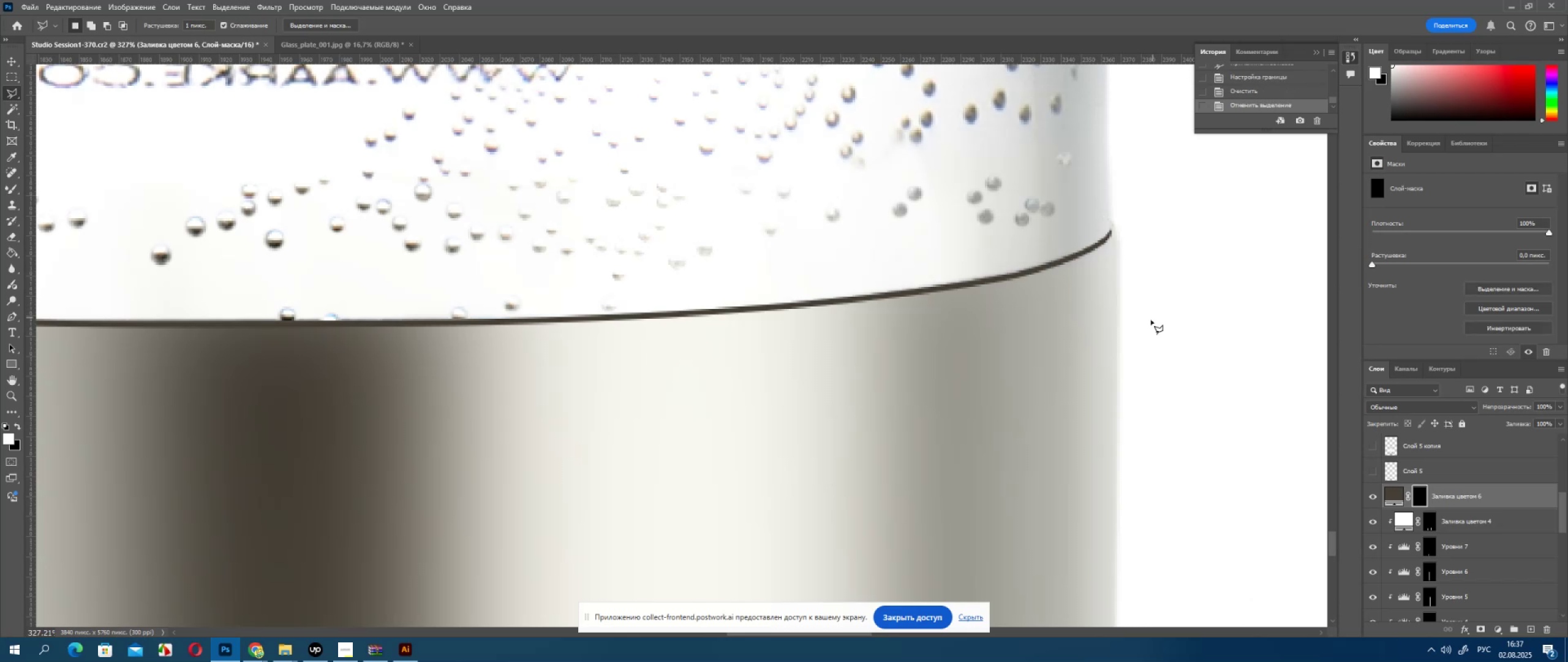 
scroll: coordinate [1151, 321], scroll_direction: down, amount: 4.0
 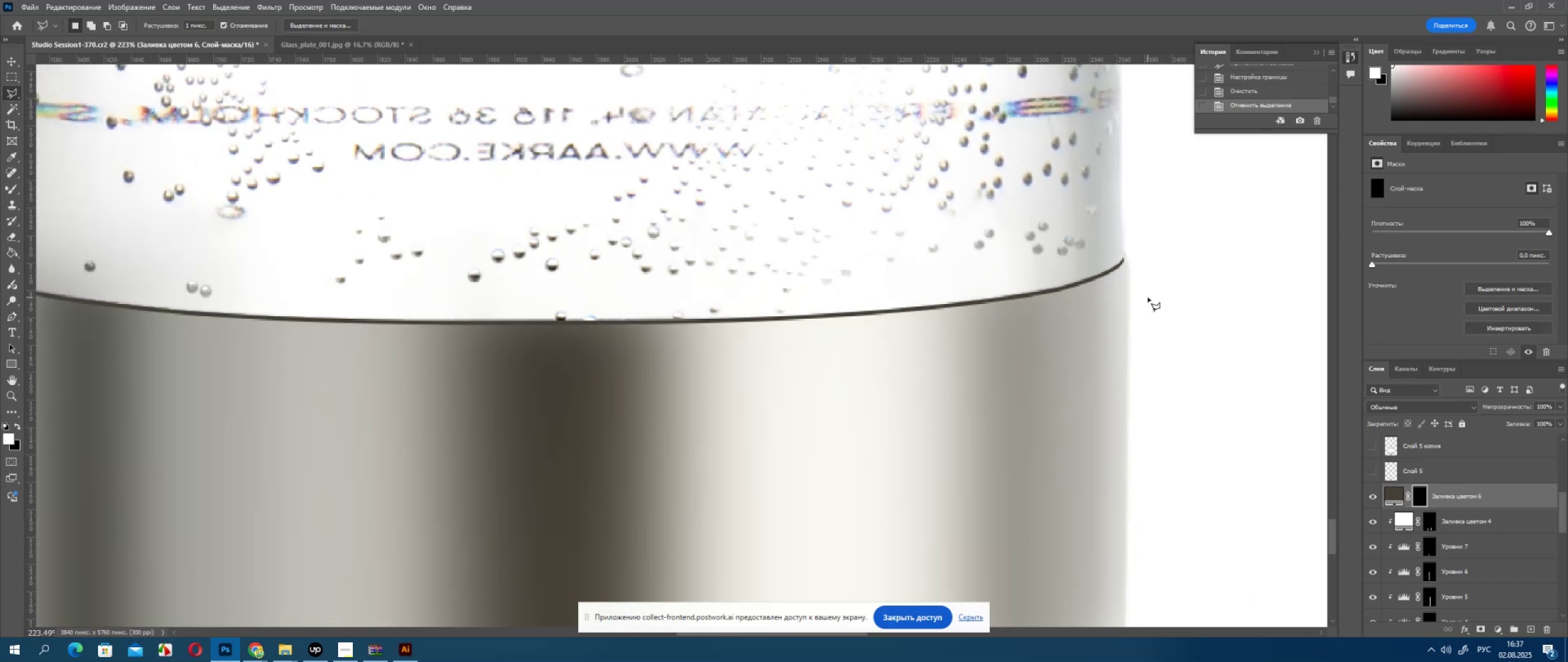 
key(Alt+AltLeft)
 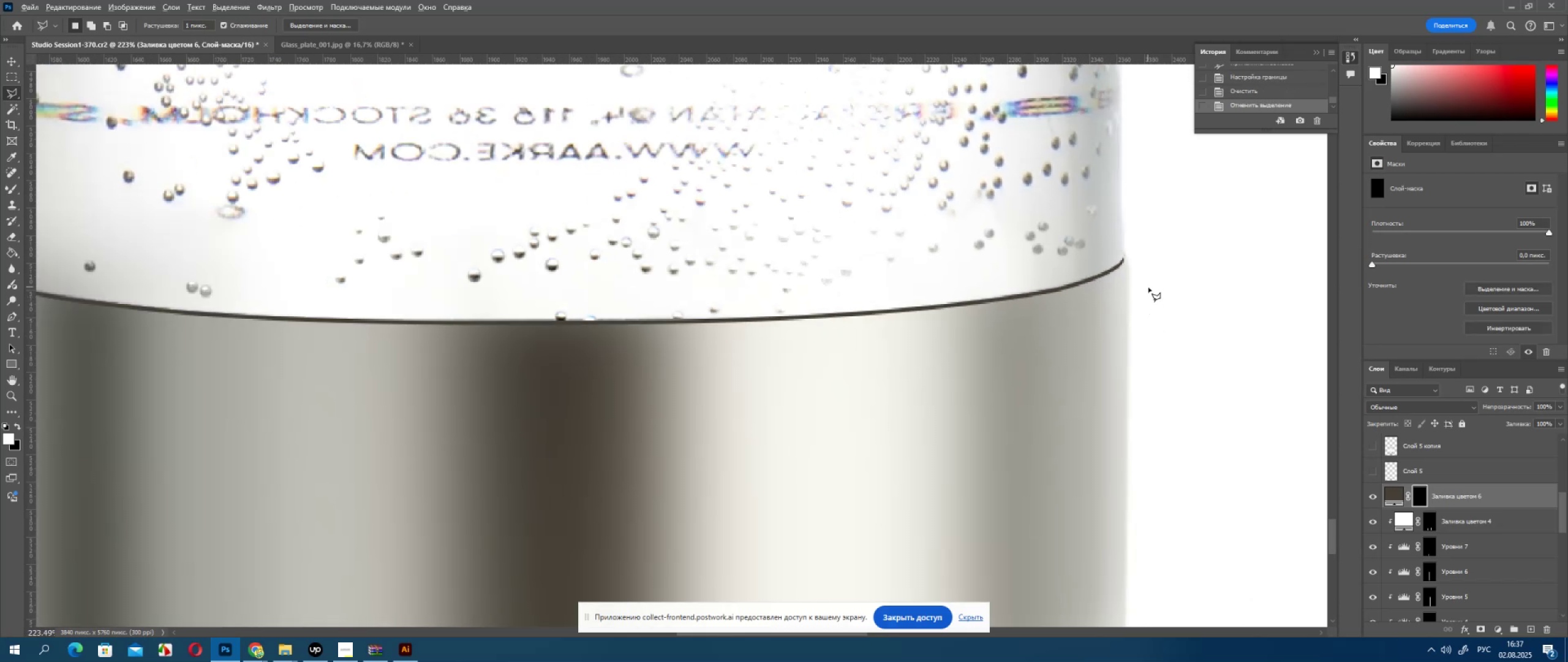 
hold_key(key=AltLeft, duration=0.49)
scroll: coordinate [948, 316], scroll_direction: up, amount: 1.0
 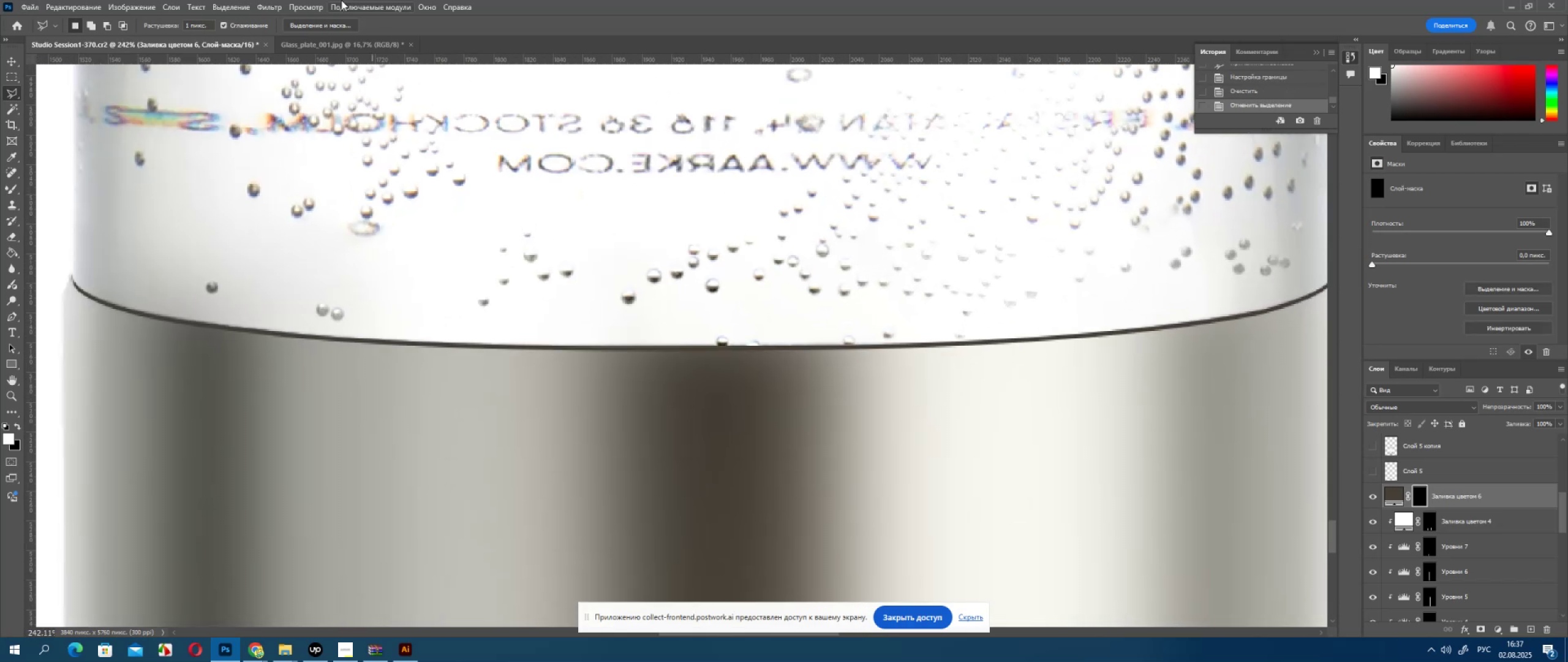 
hold_key(key=AltLeft, duration=0.45)
 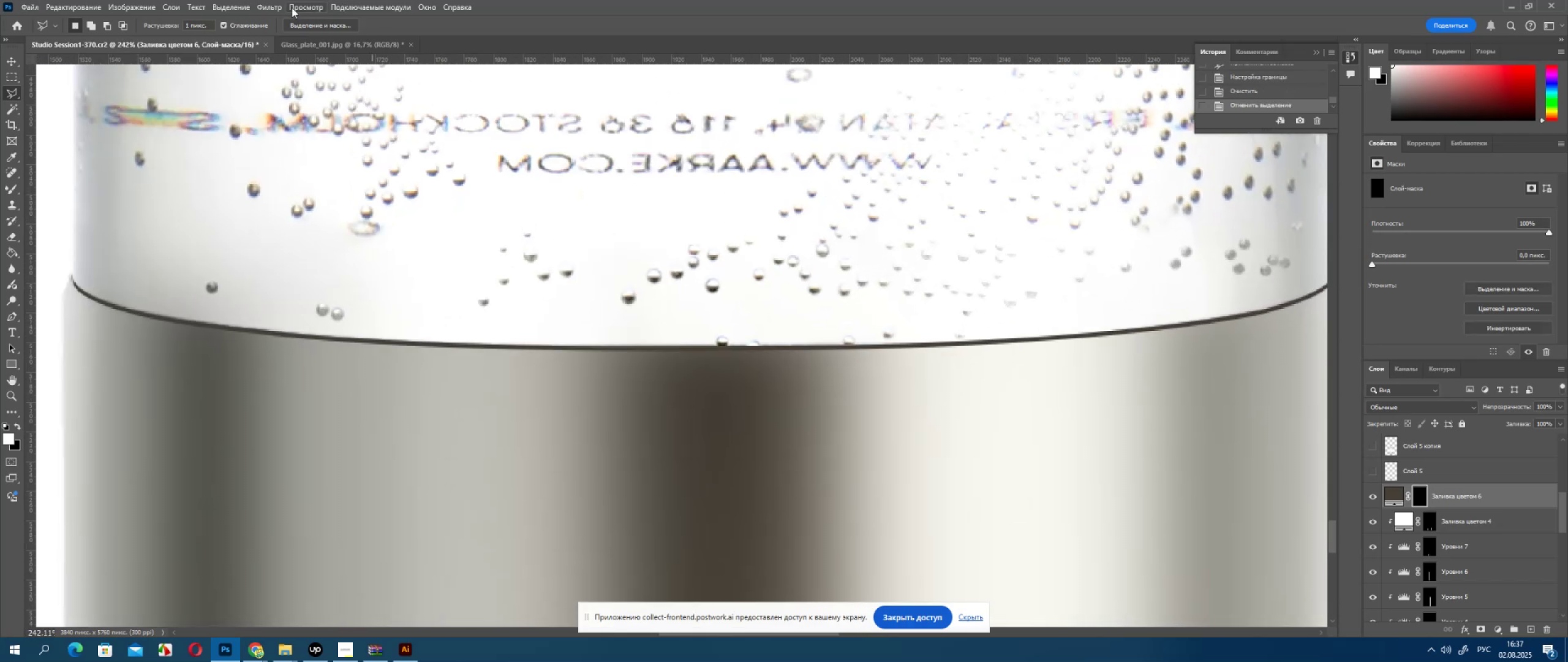 
left_click([266, 1])
 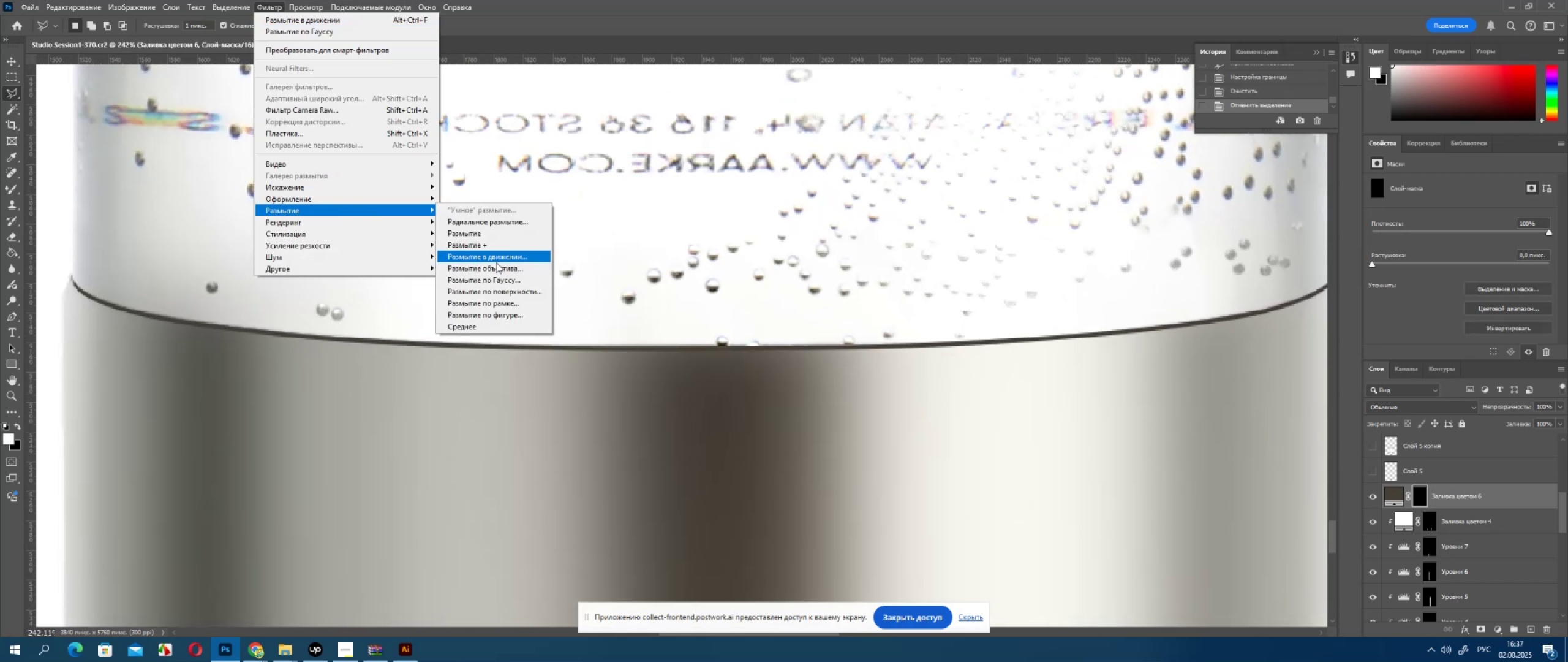 
left_click([504, 276])
 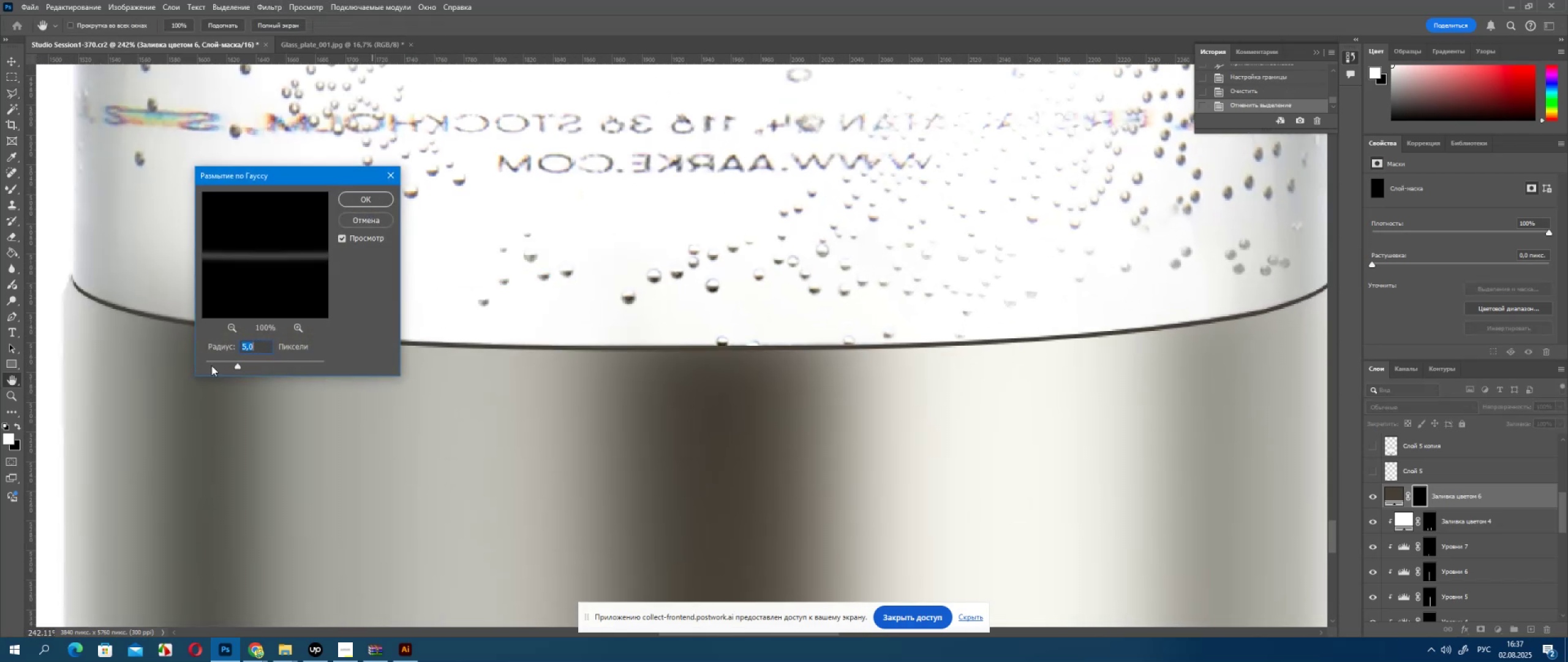 
left_click([209, 363])
 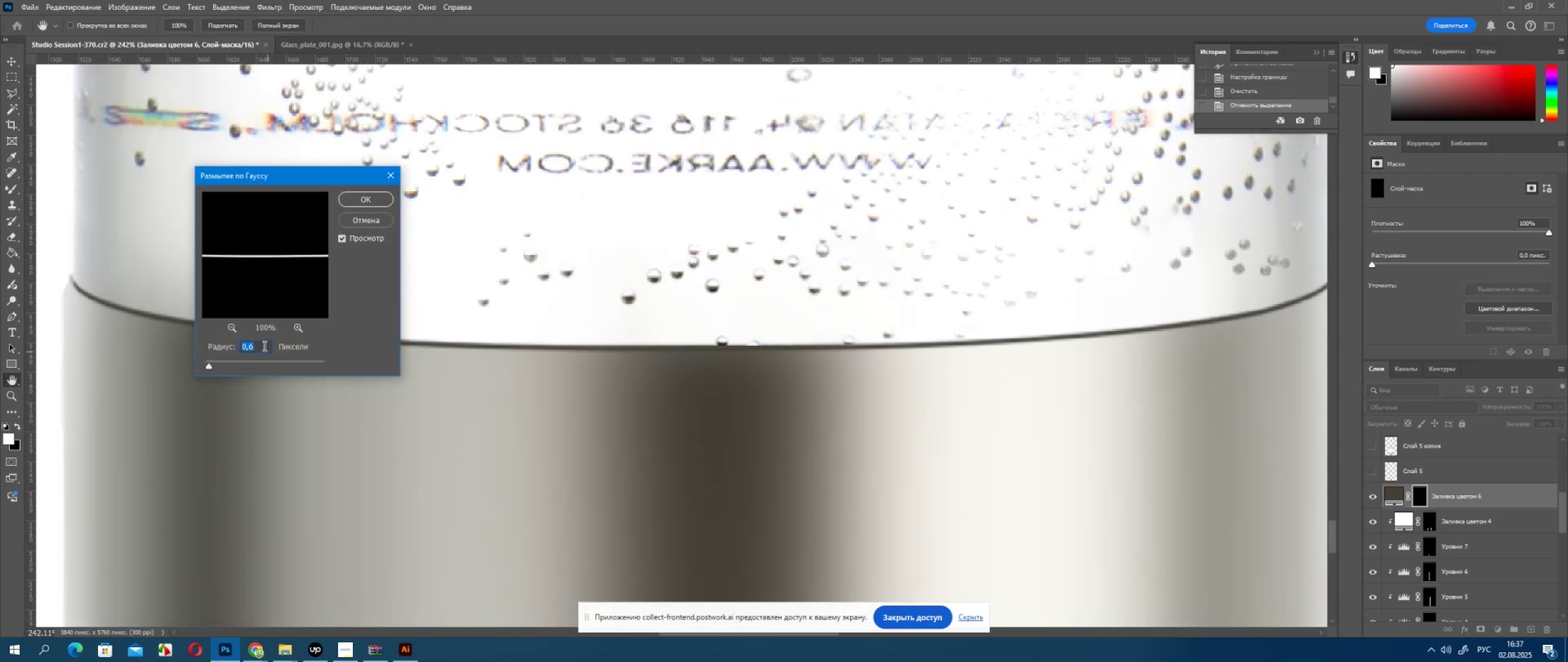 
scroll: coordinate [262, 344], scroll_direction: down, amount: 2.0
 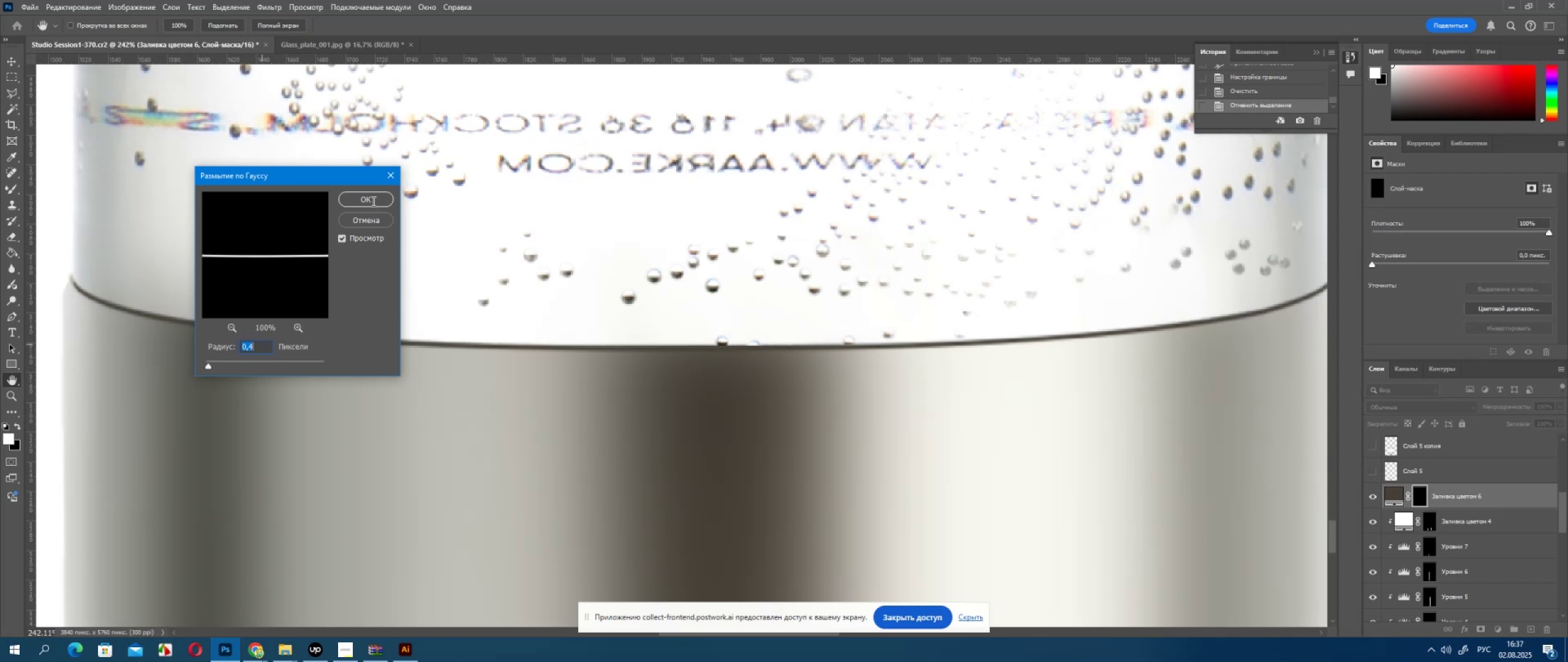 
left_click([372, 201])
 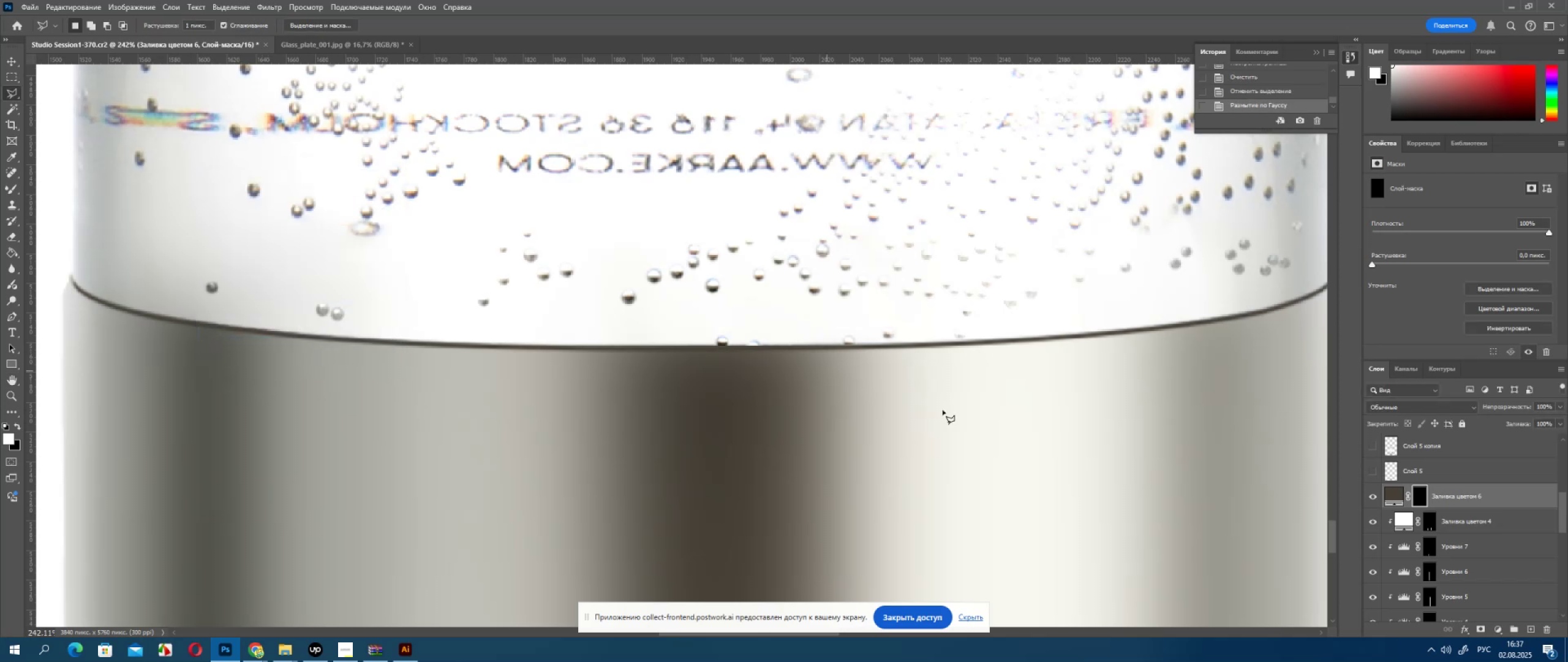 
hold_key(key=AltLeft, duration=0.41)
scroll: coordinate [1082, 466], scroll_direction: down, amount: 5.0
 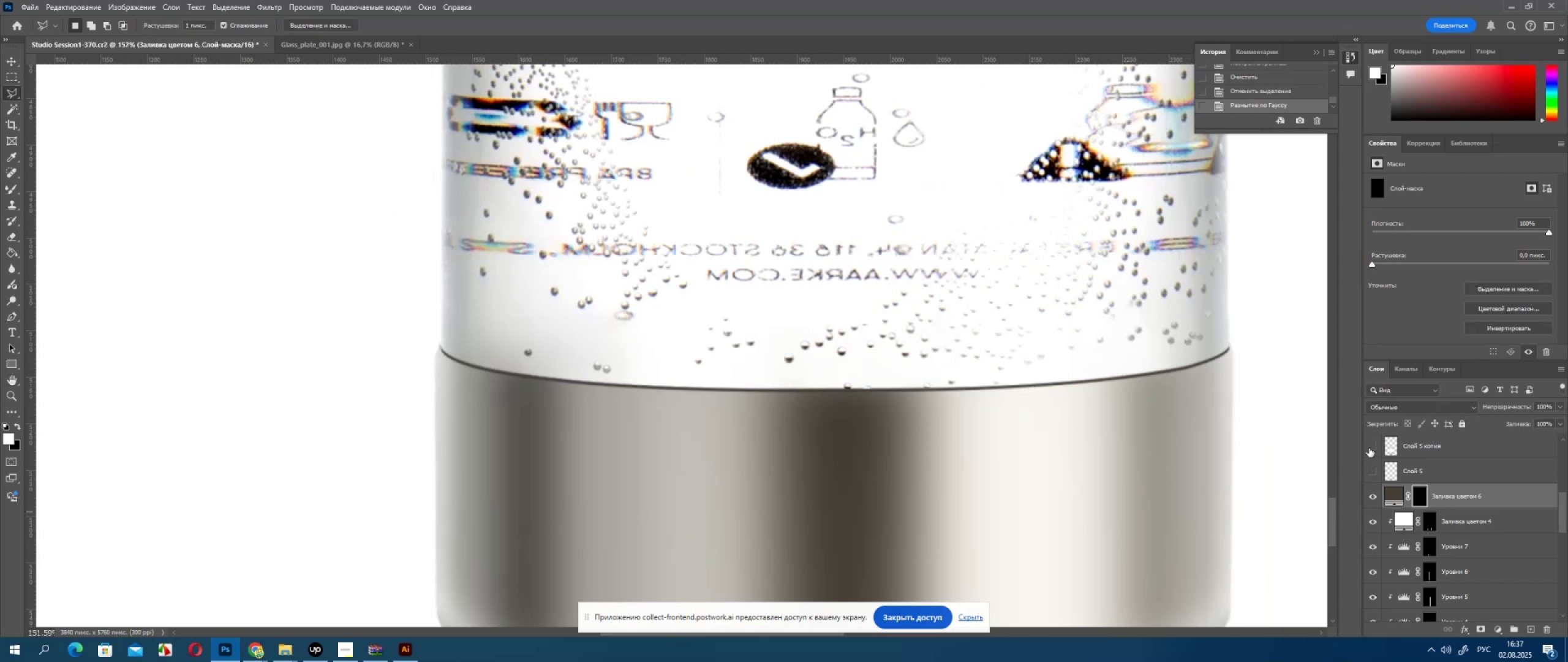 
scroll: coordinate [1374, 450], scroll_direction: up, amount: 3.0
 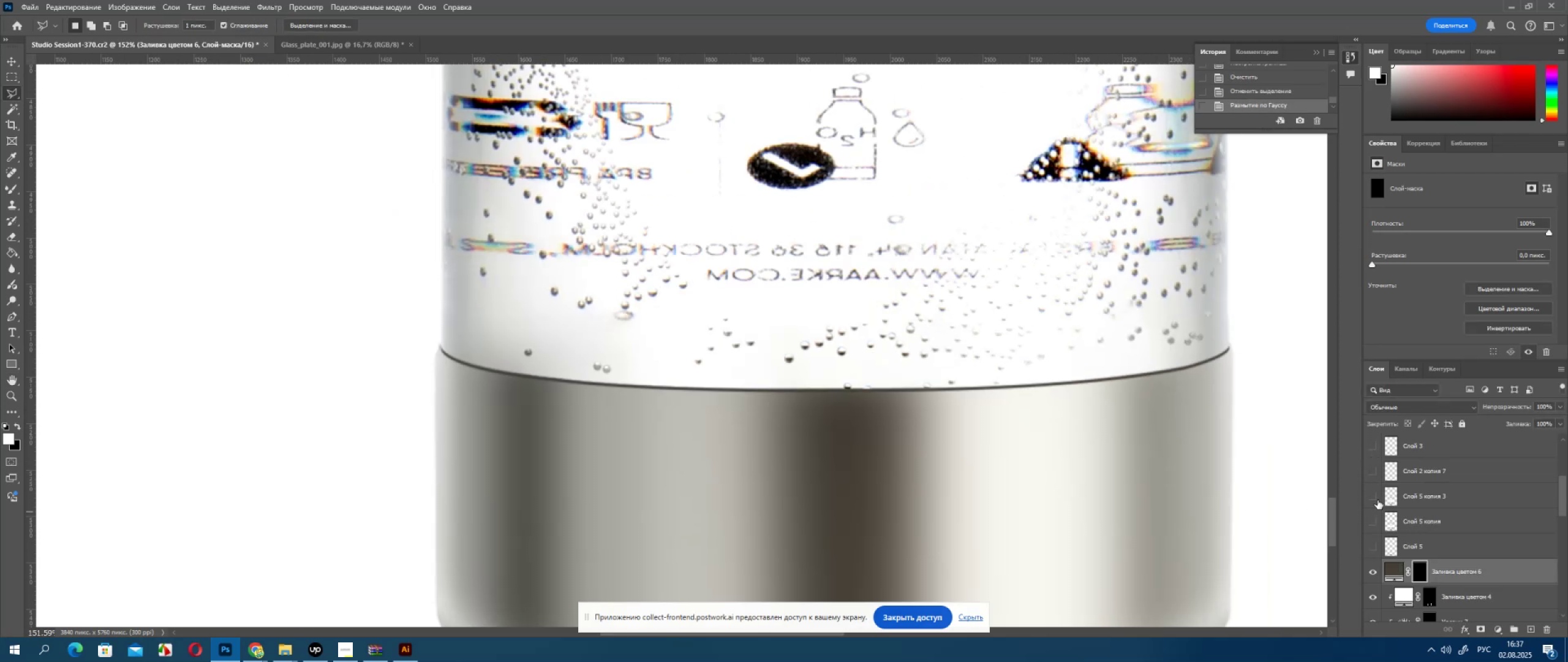 
left_click([1377, 494])
 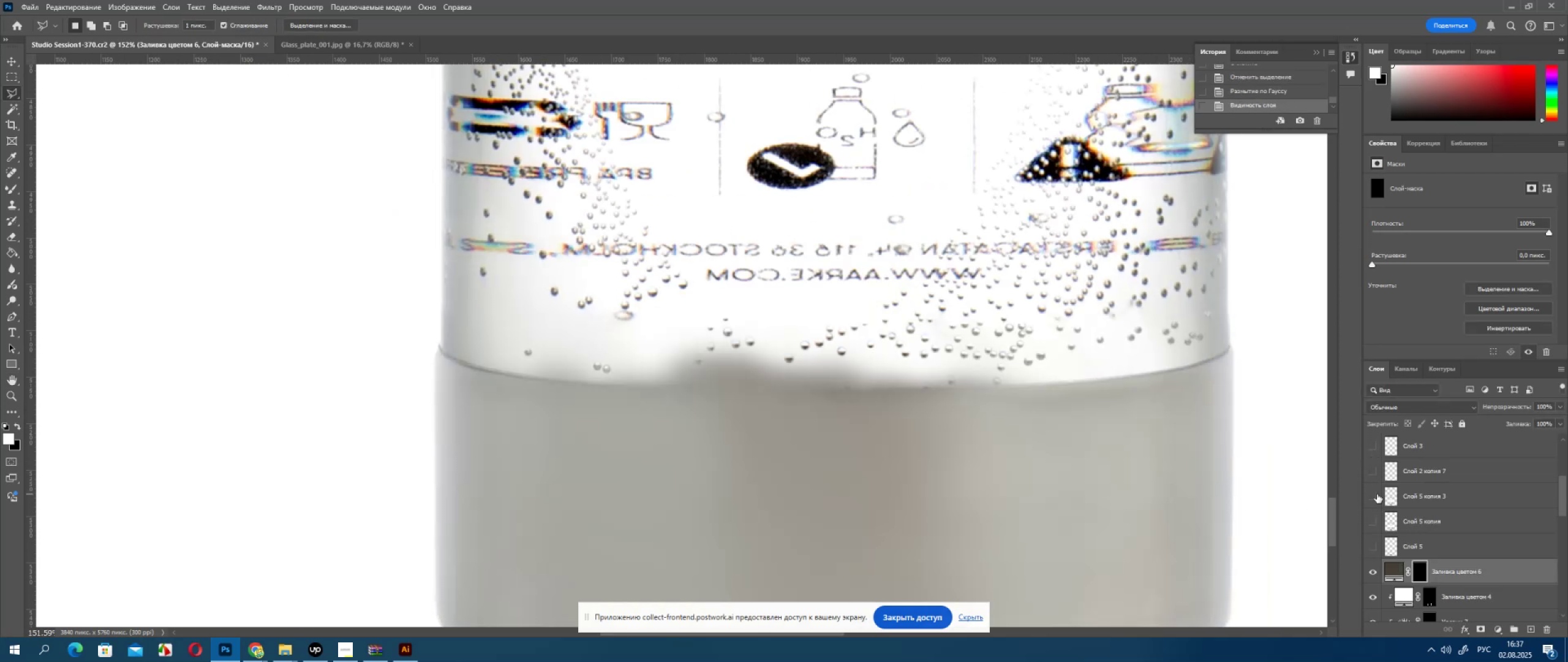 
scroll: coordinate [1379, 489], scroll_direction: up, amount: 8.0
 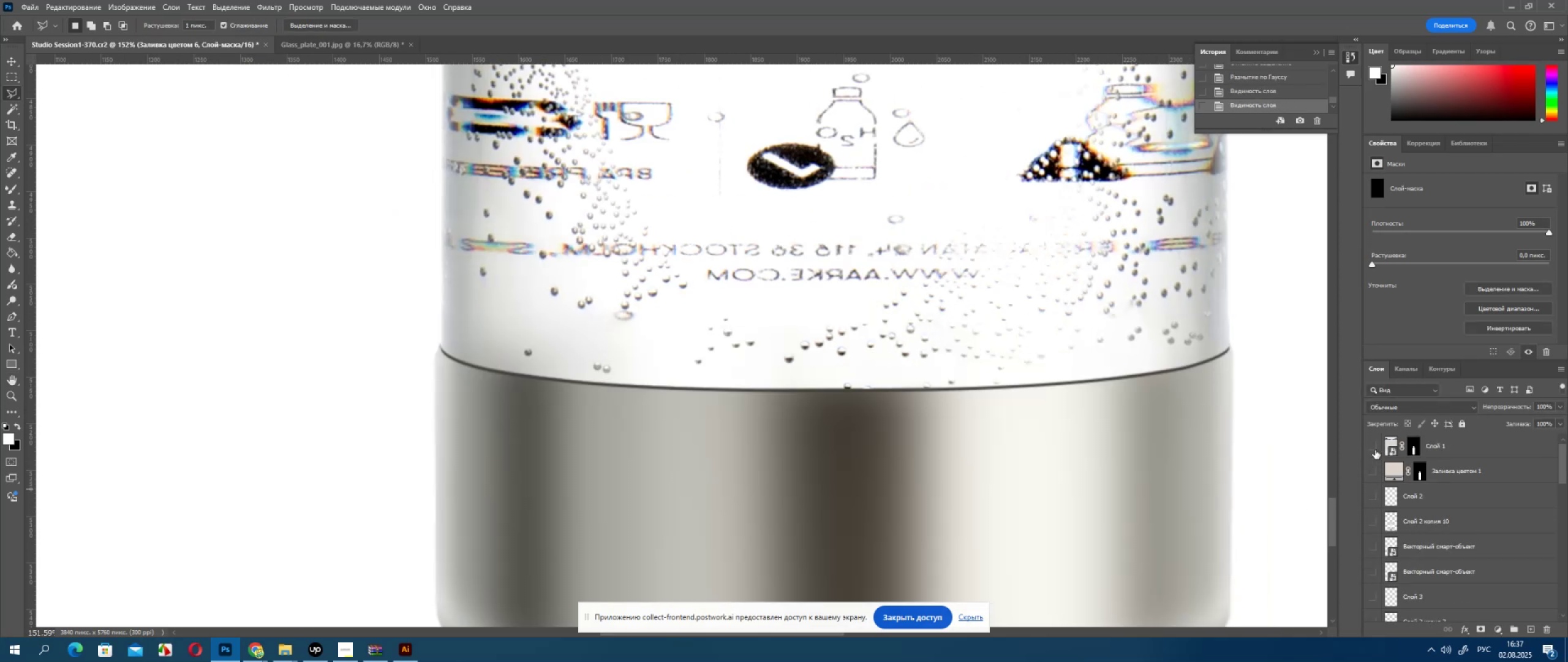 
left_click([1375, 450])
 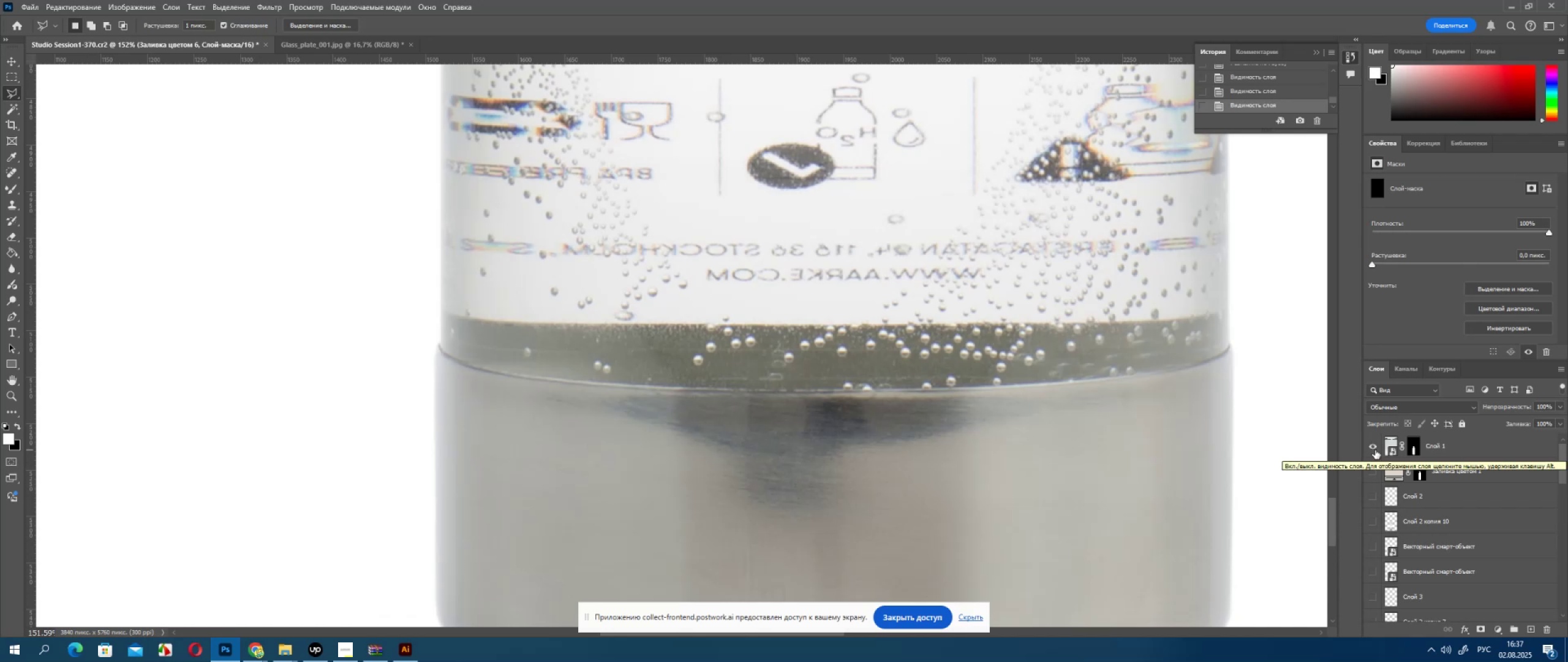 
left_click([1375, 450])
 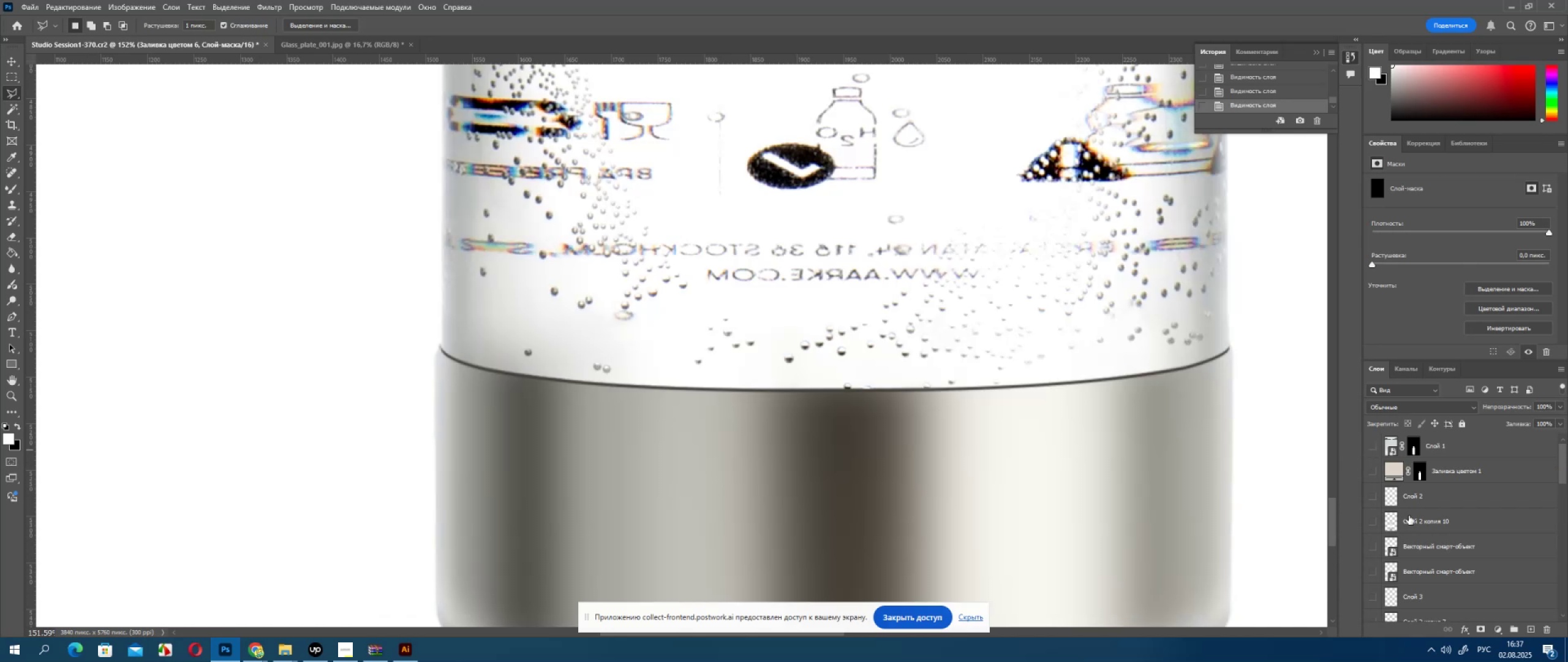 
scroll: coordinate [1415, 559], scroll_direction: down, amount: 6.0
 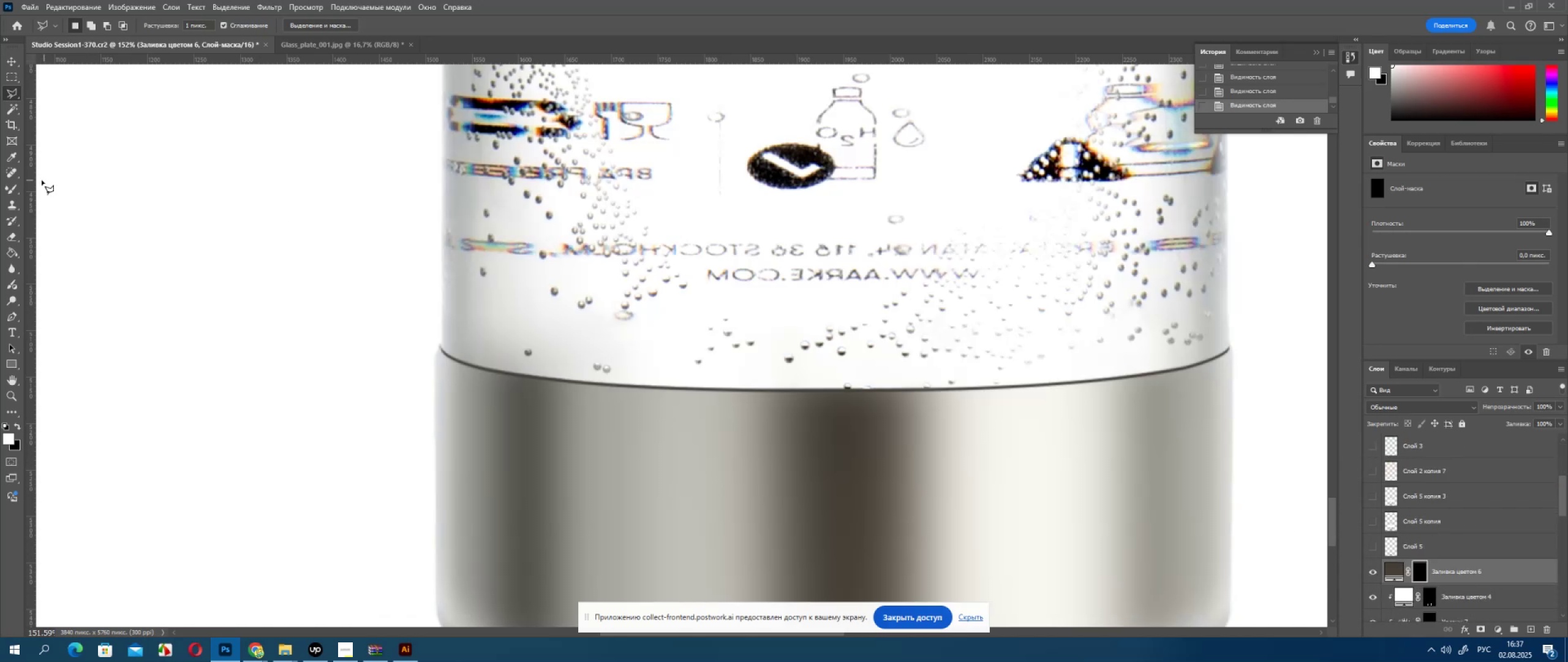 
right_click([14, 185])
 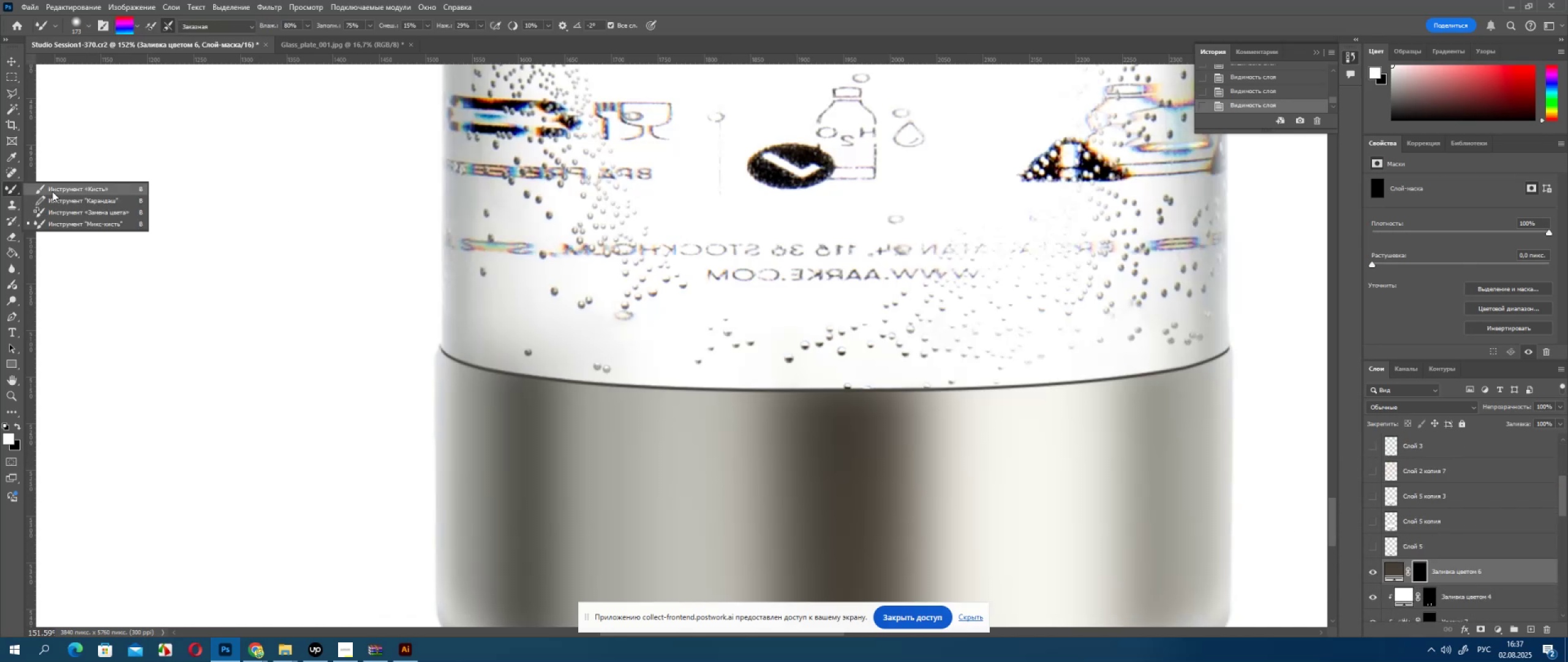 
left_click([52, 191])
 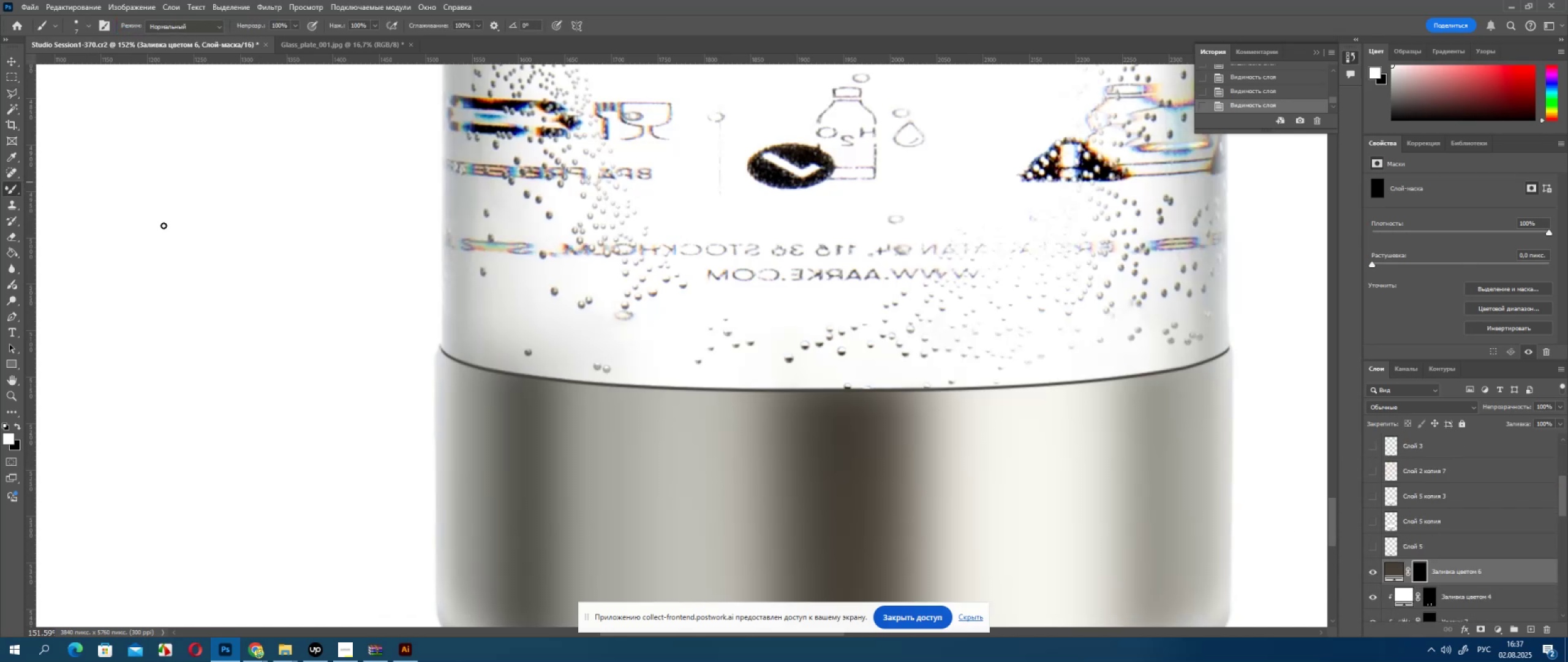 
hold_key(key=AltLeft, duration=0.43)
scroll: coordinate [648, 344], scroll_direction: down, amount: 8.0
 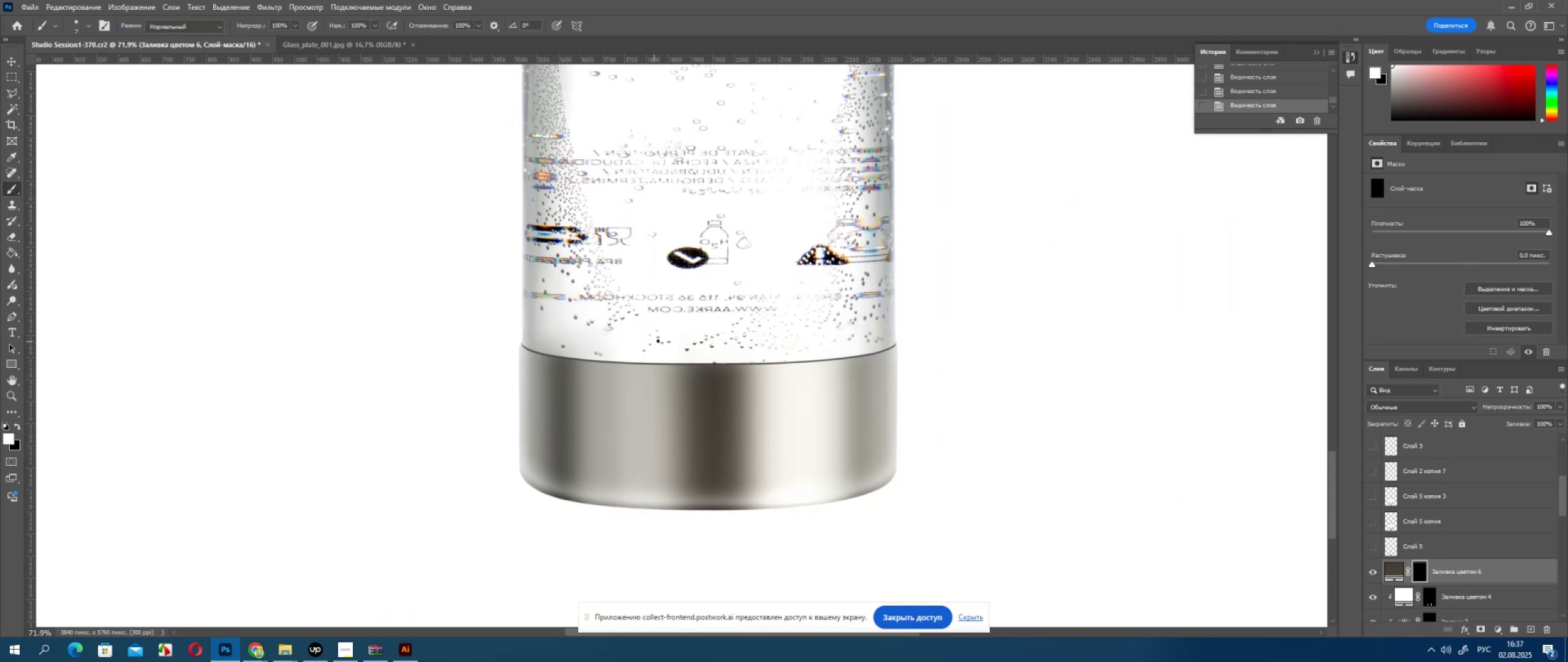 
hold_key(key=AltLeft, duration=1.2)
 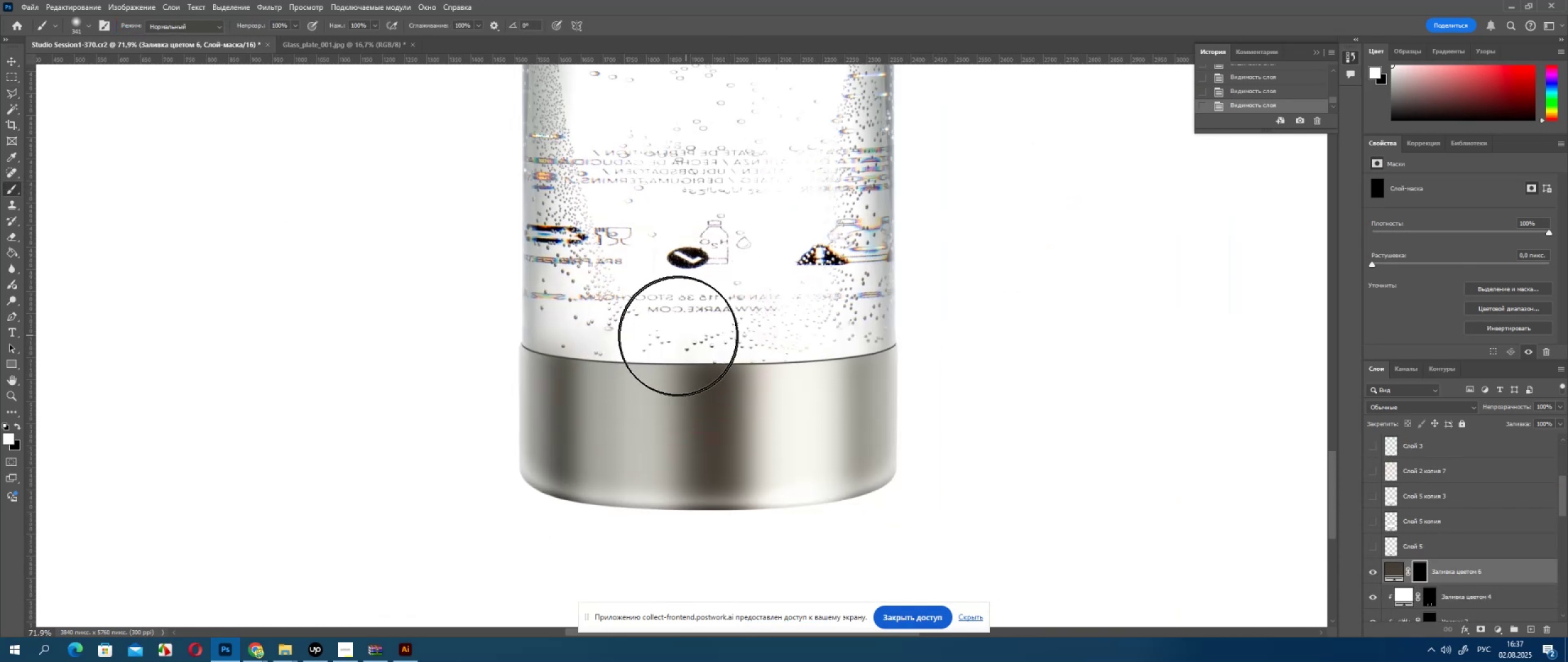 
hold_key(key=AltLeft, duration=0.58)
 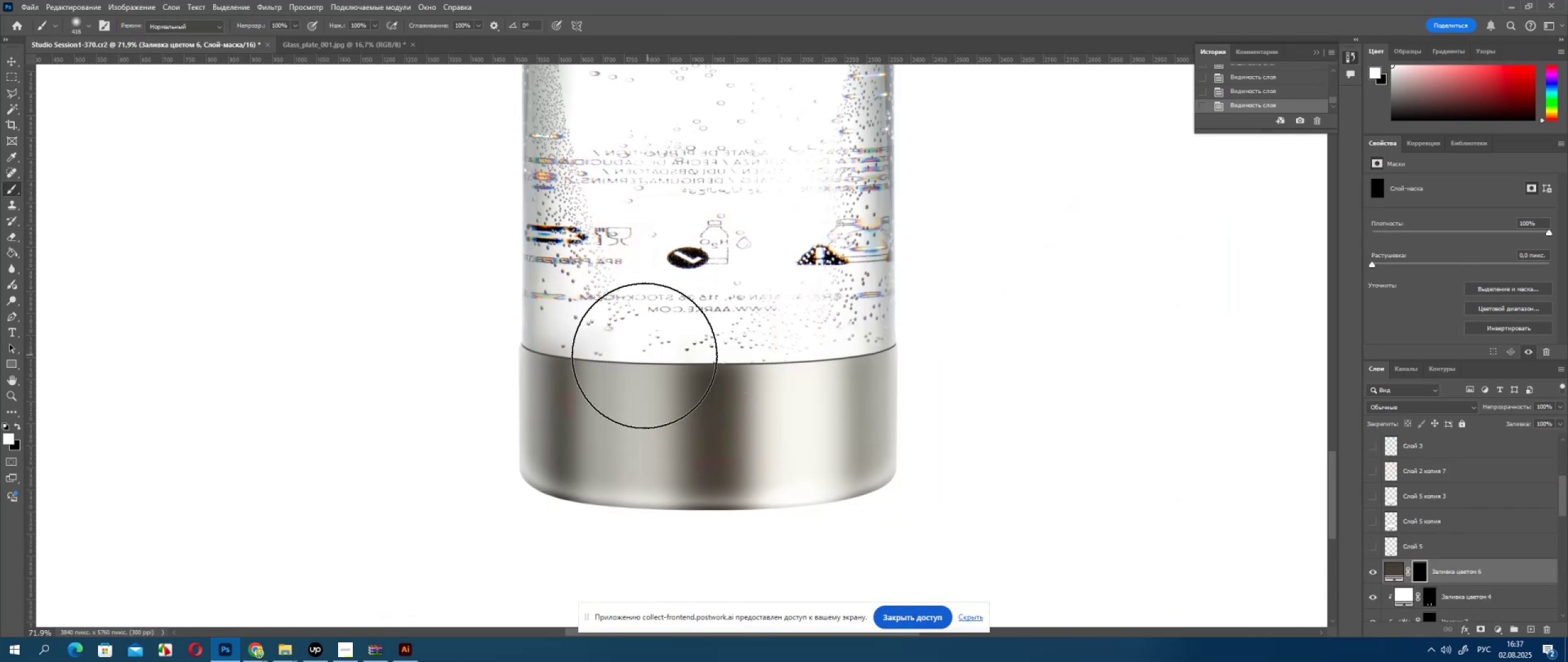 
key(X)
 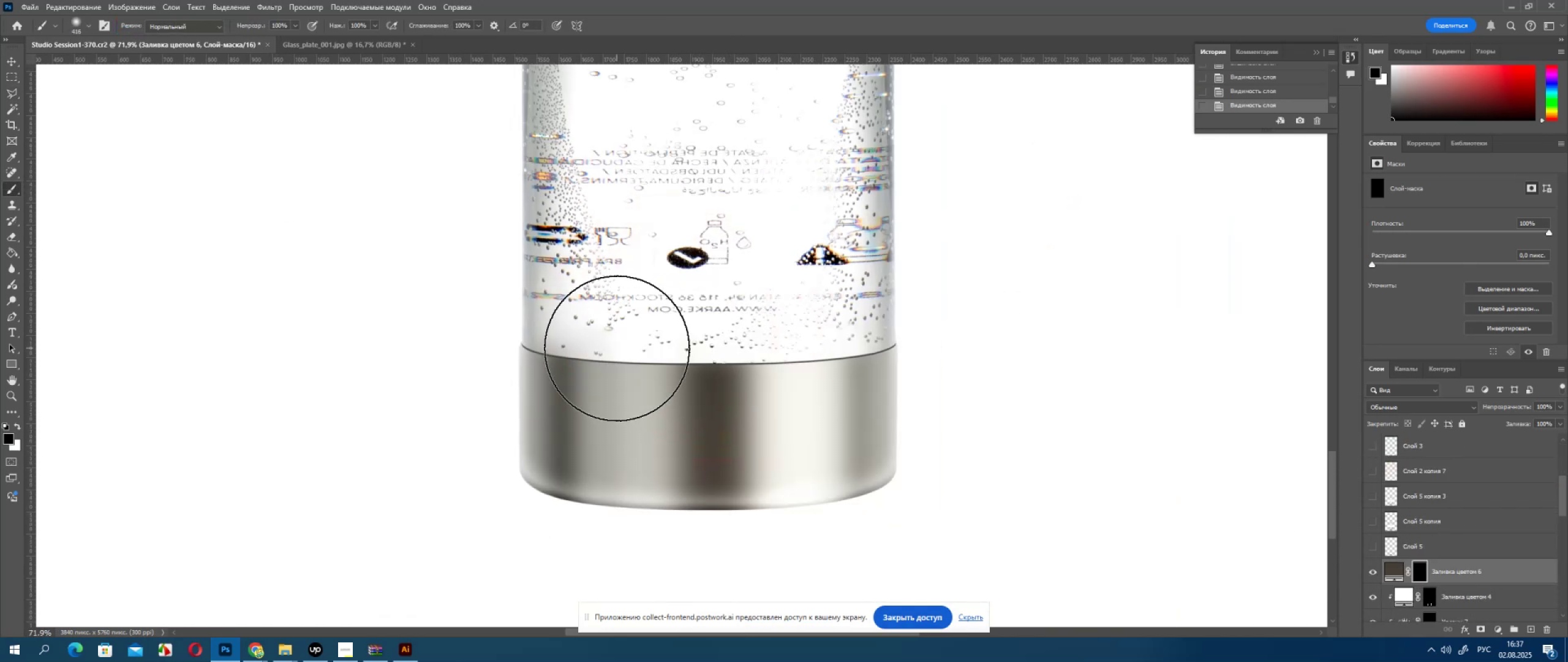 
left_click_drag(start_coordinate=[617, 348], to_coordinate=[756, 354])
 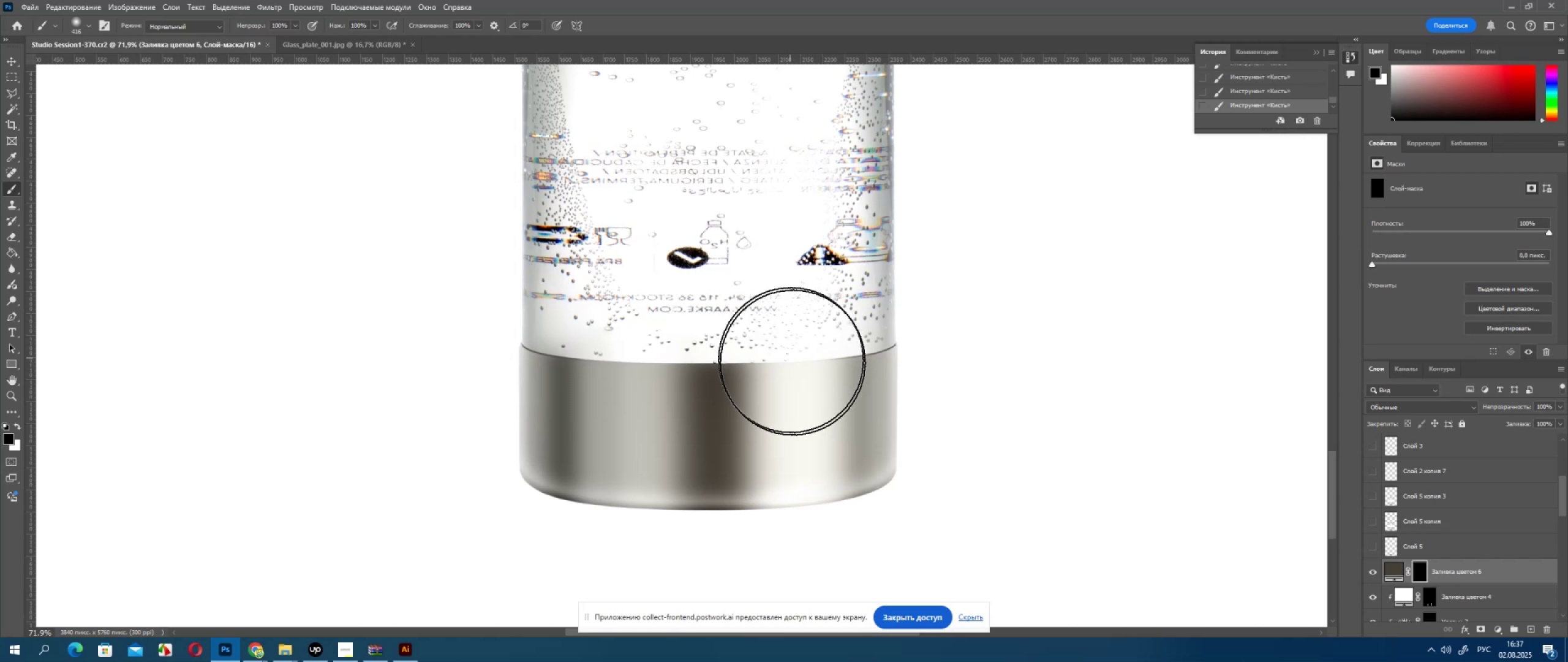 
key(Control+Z)
 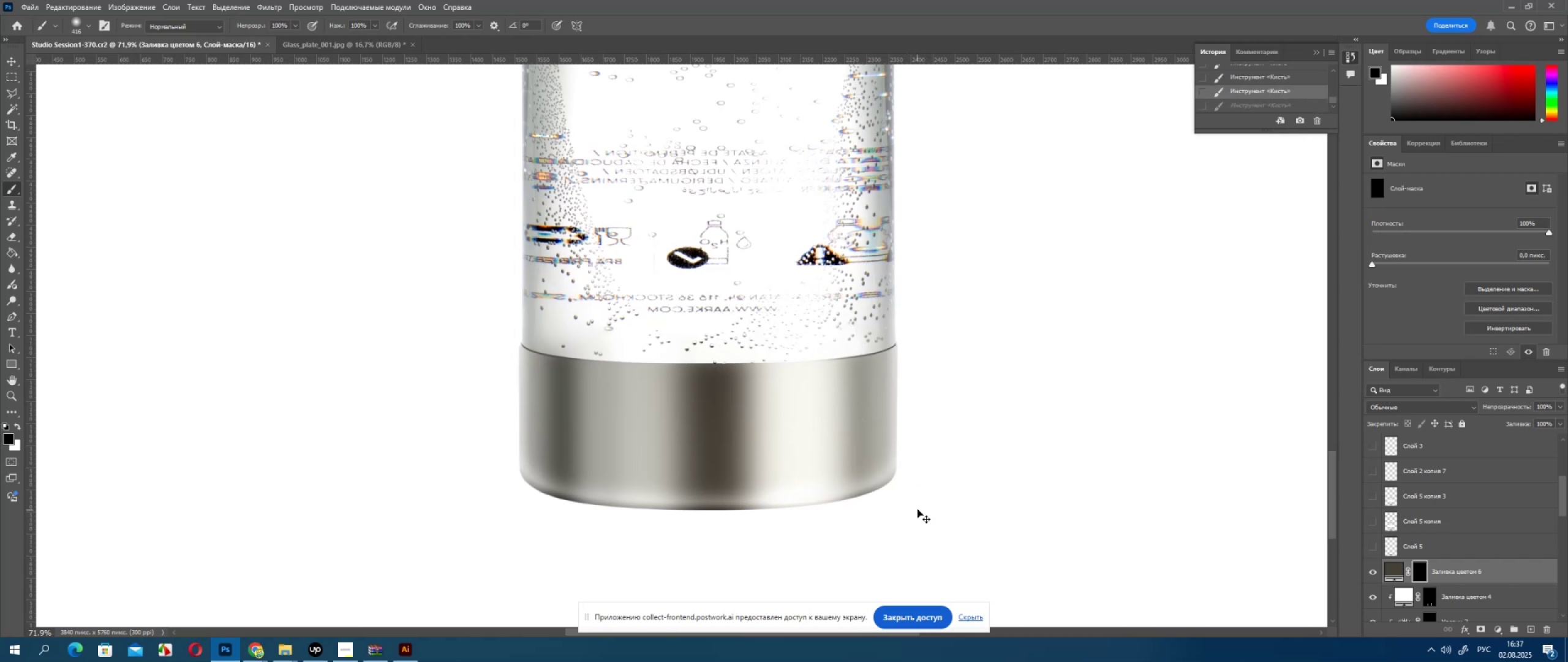 
key(Control+Z)
 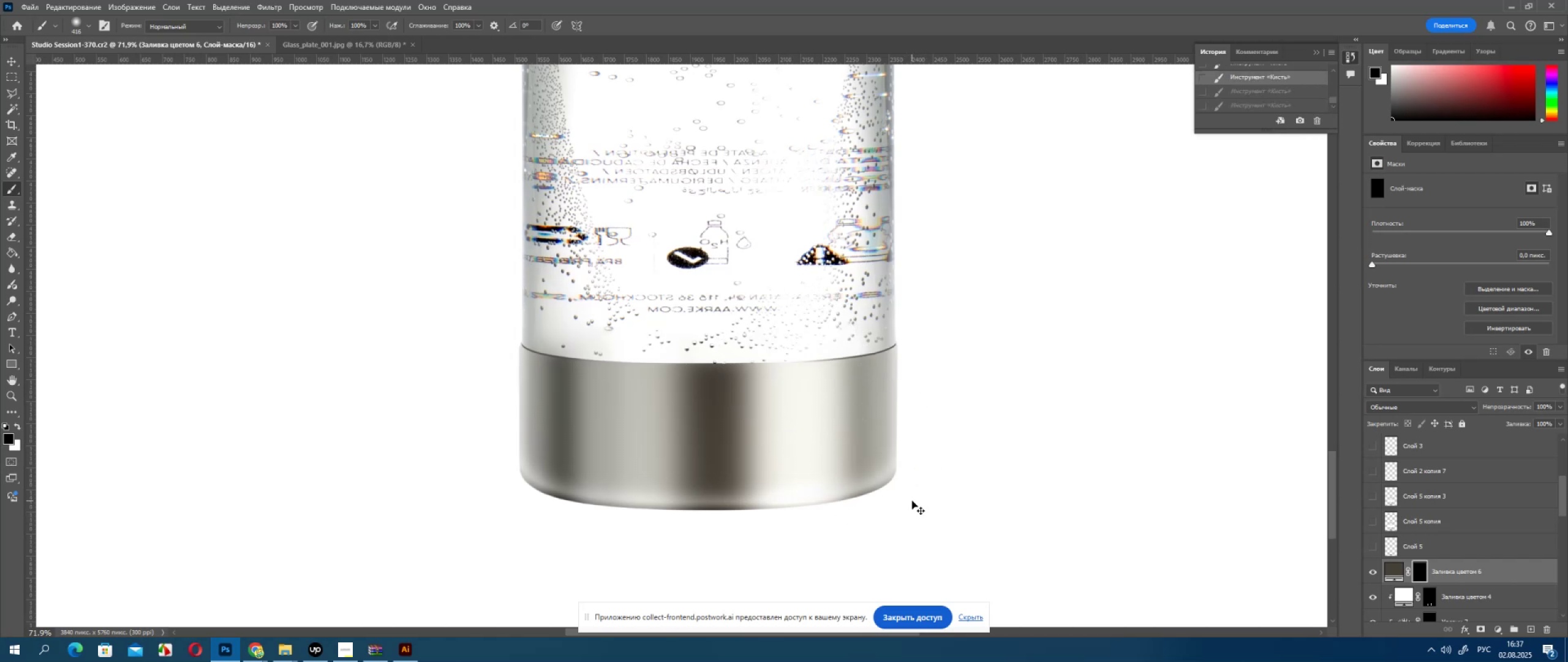 
key(Control+Z)
 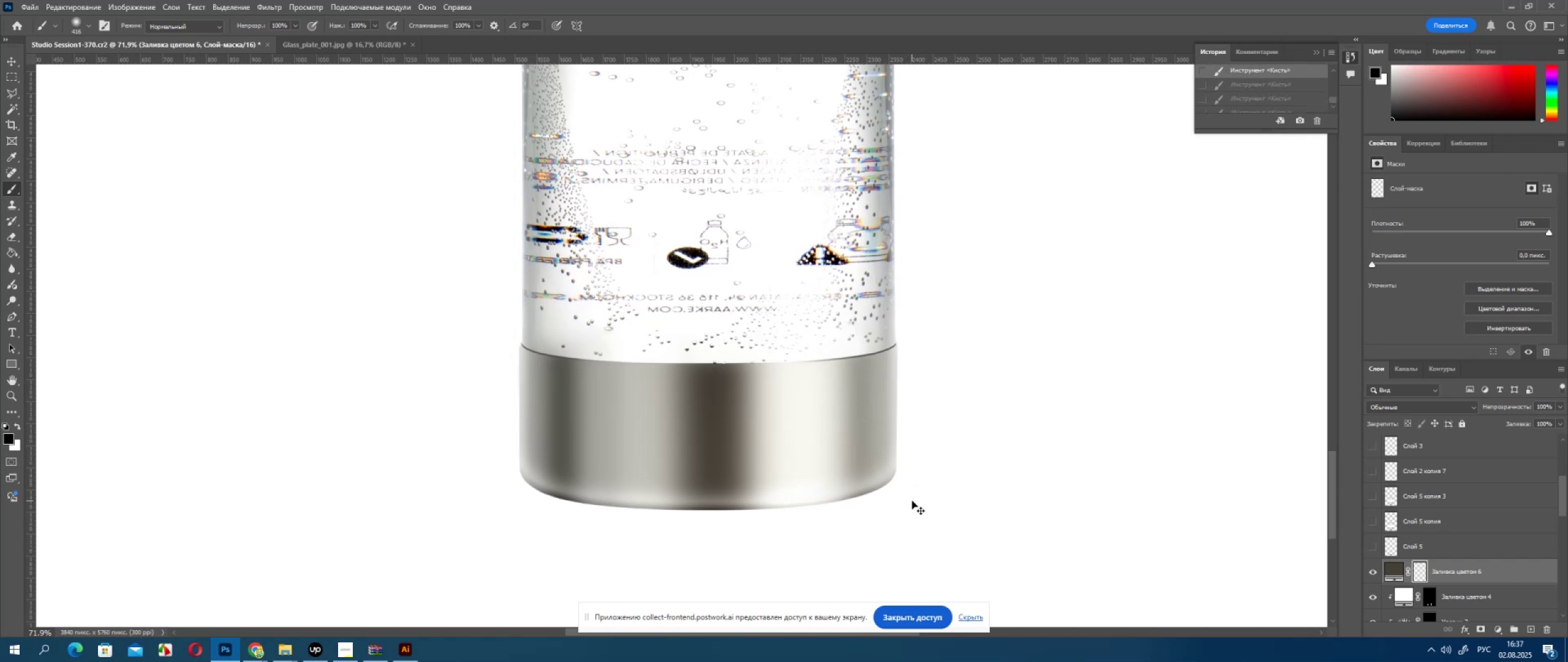 
key(Control+Z)
 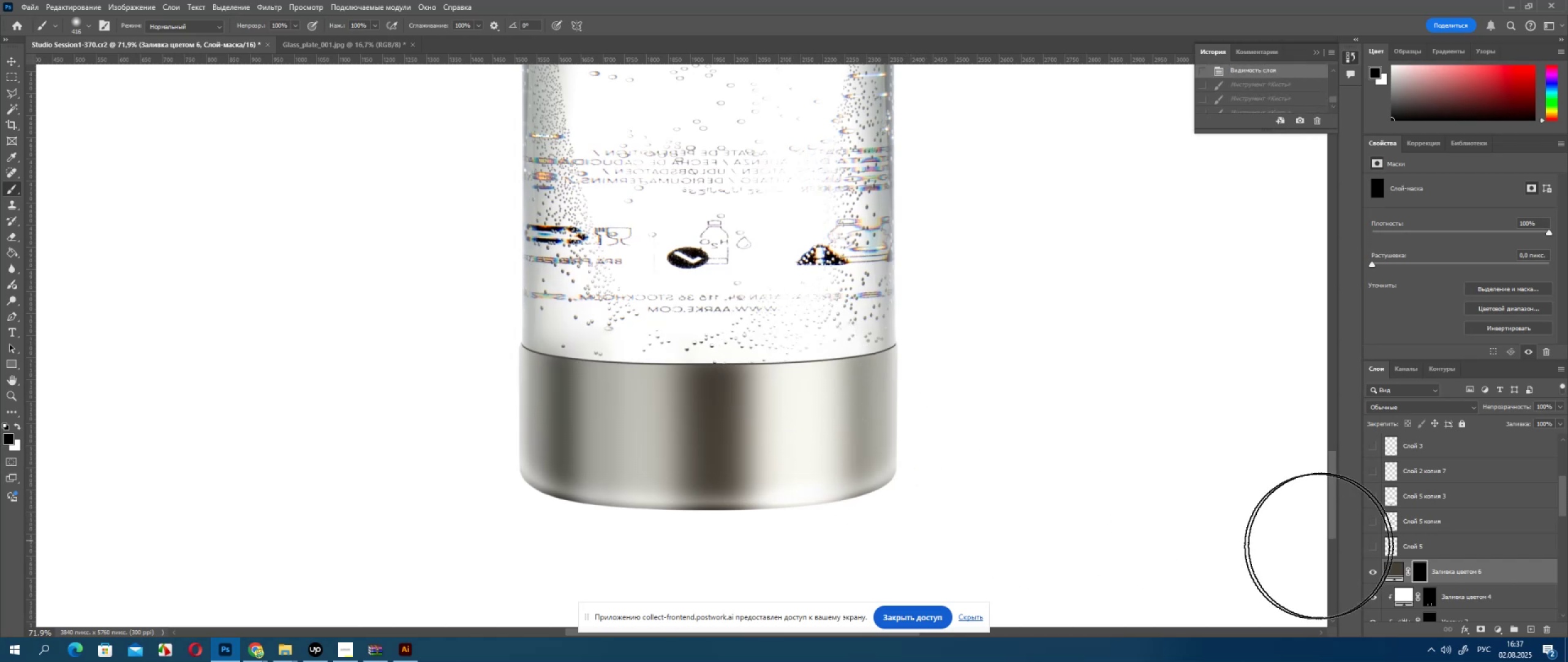 
hold_key(key=AltLeft, duration=0.62)
left_click_drag(start_coordinate=[1444, 570], to_coordinate=[1448, 563])
 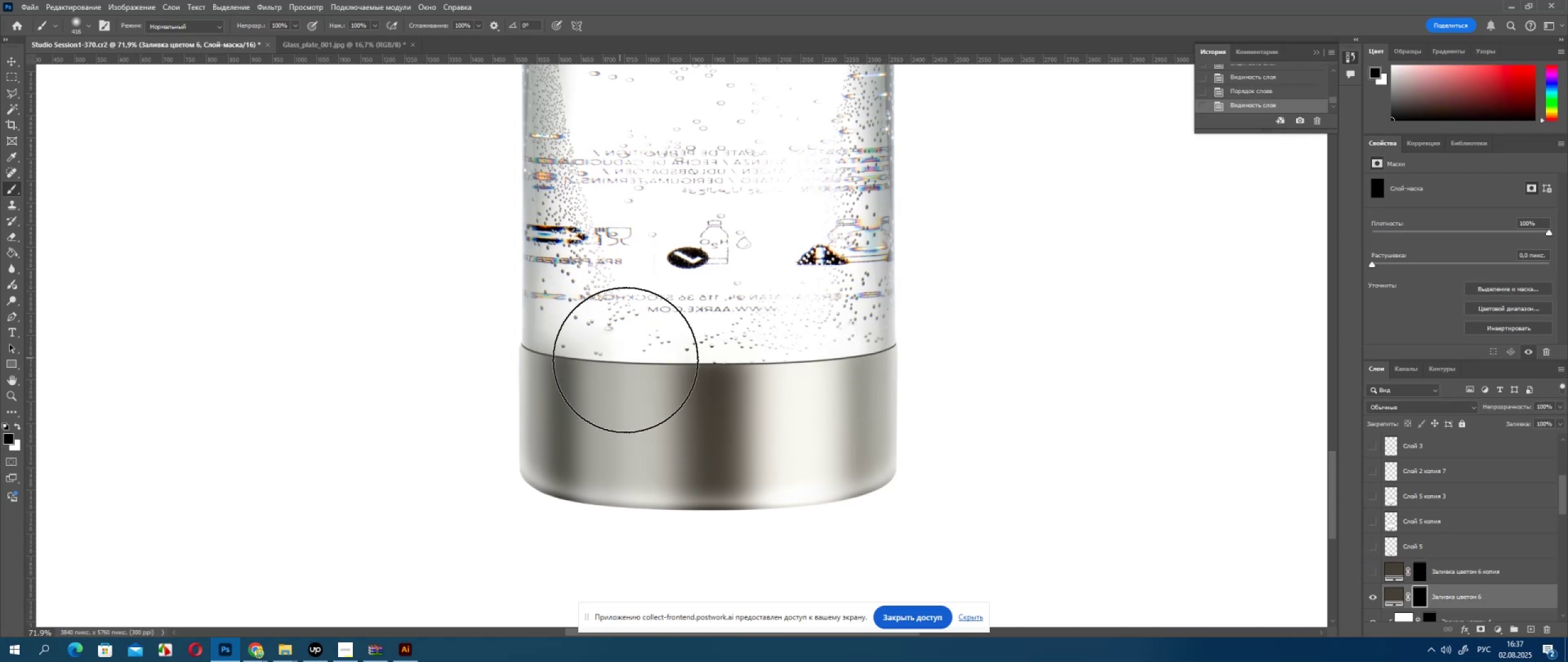 
left_click_drag(start_coordinate=[701, 374], to_coordinate=[720, 375])
 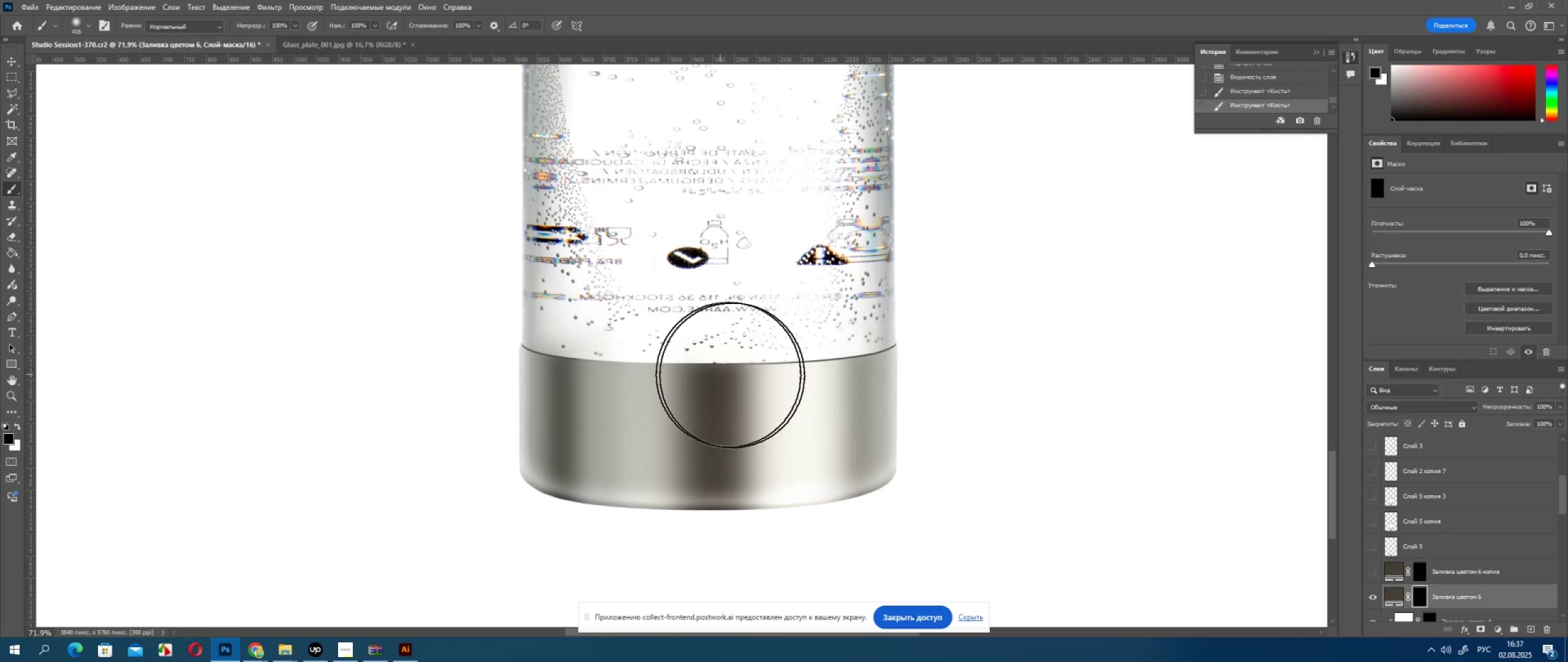 
left_click_drag(start_coordinate=[733, 375], to_coordinate=[747, 375])
 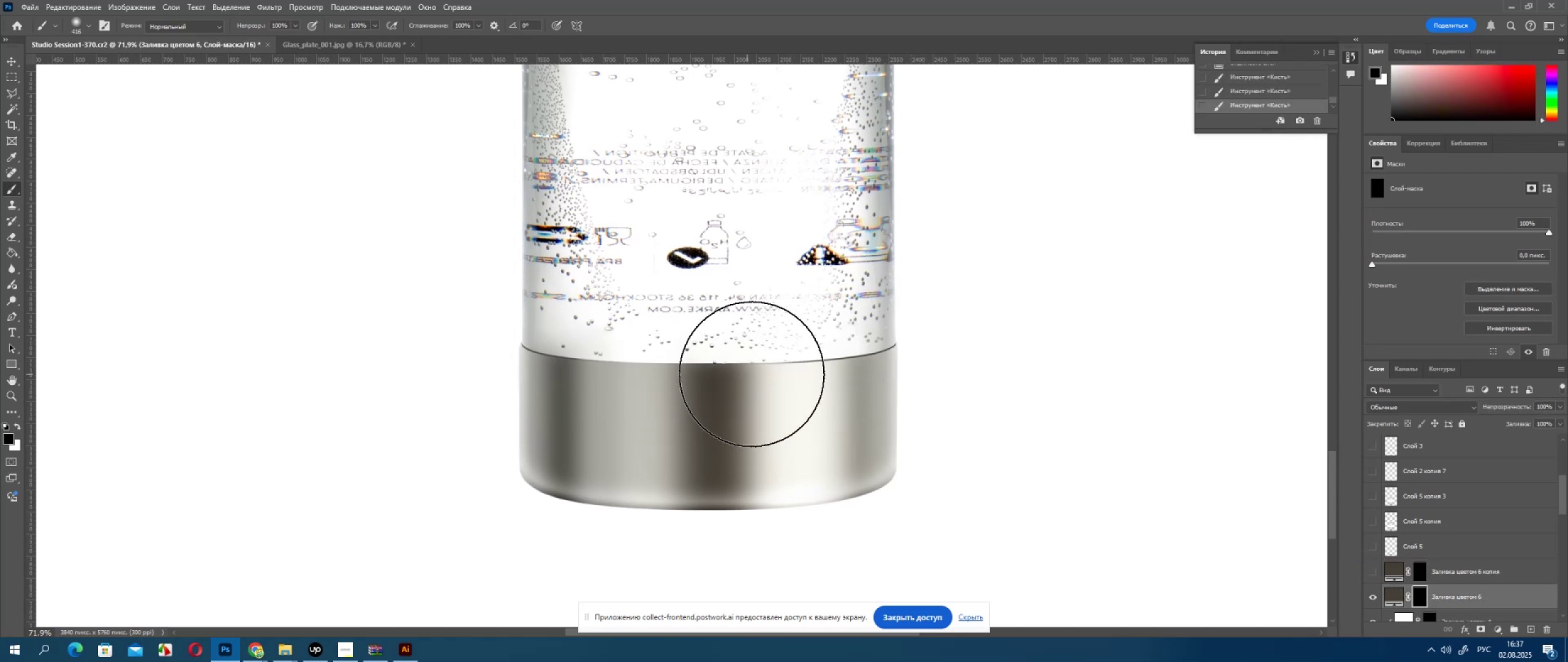 
left_click_drag(start_coordinate=[752, 374], to_coordinate=[758, 372])
 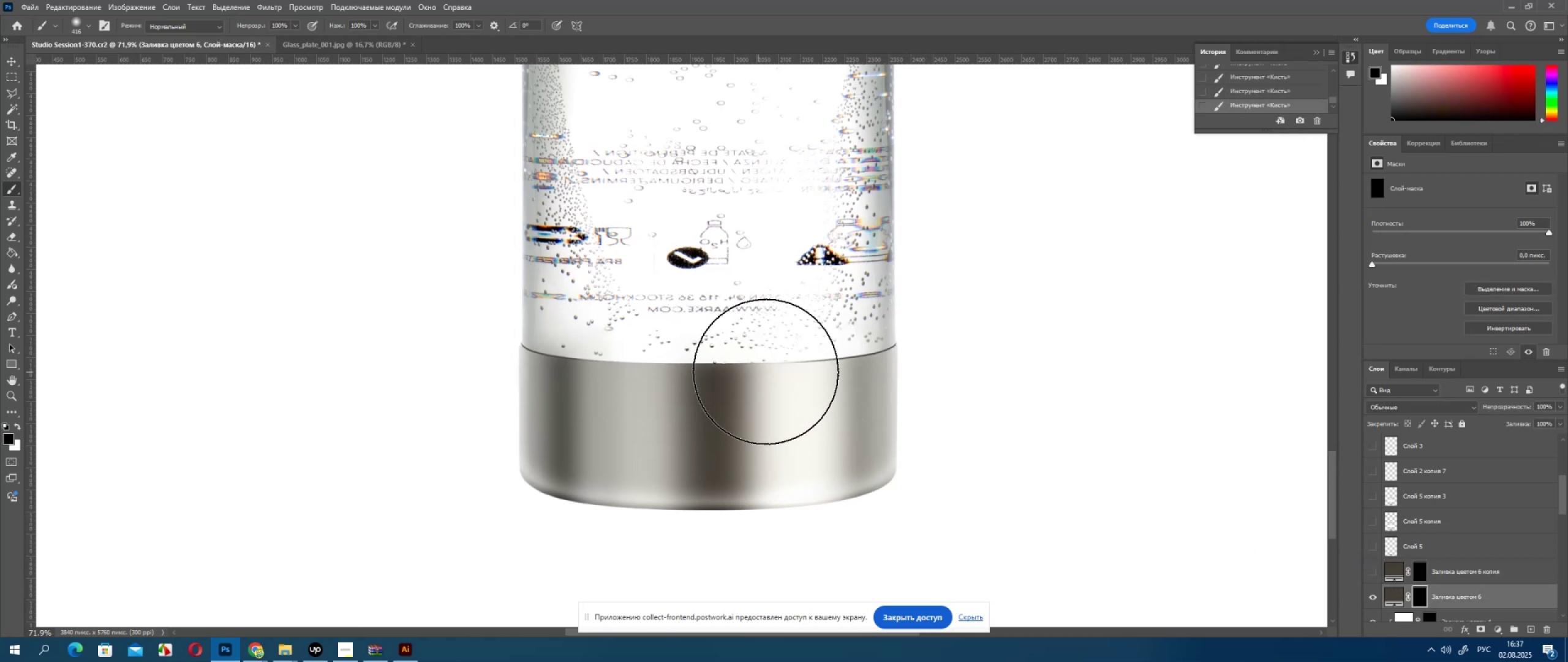 
left_click_drag(start_coordinate=[766, 371], to_coordinate=[769, 370])
 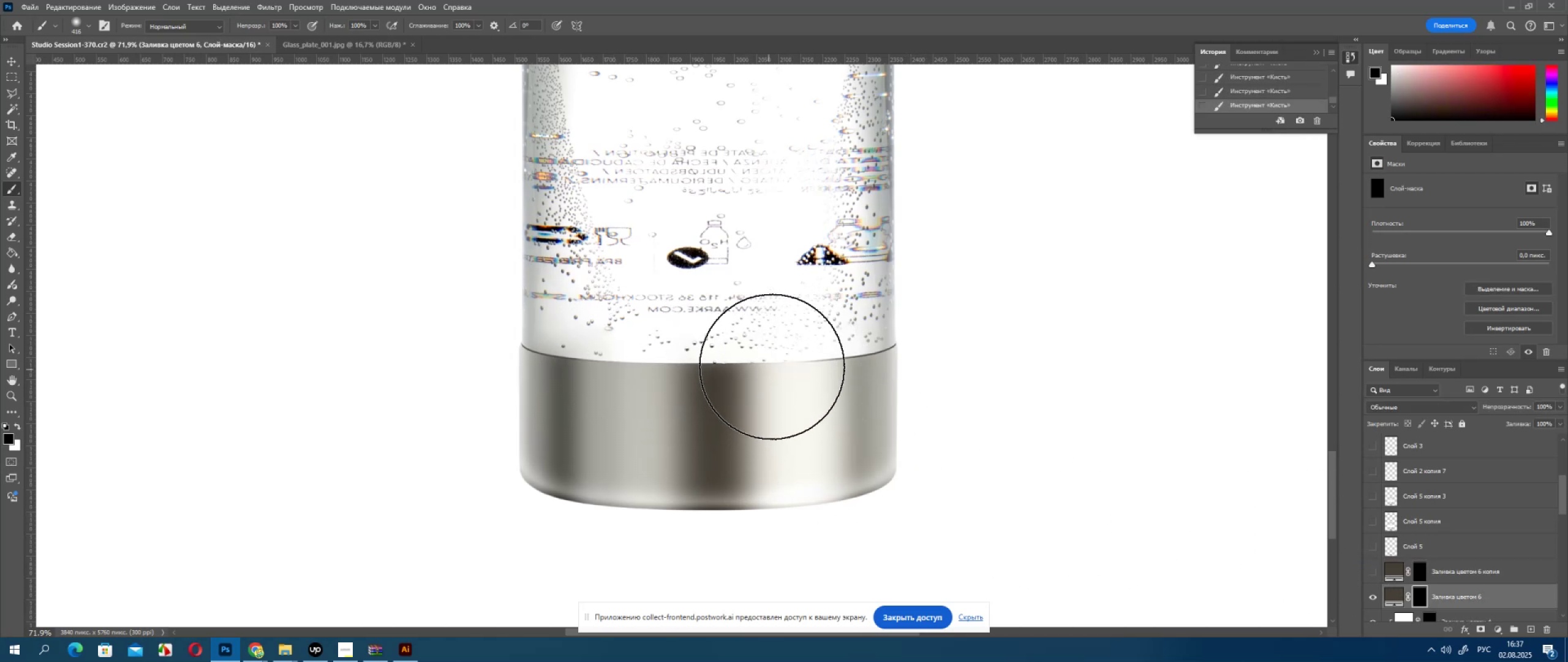 
left_click_drag(start_coordinate=[772, 367], to_coordinate=[787, 362])
 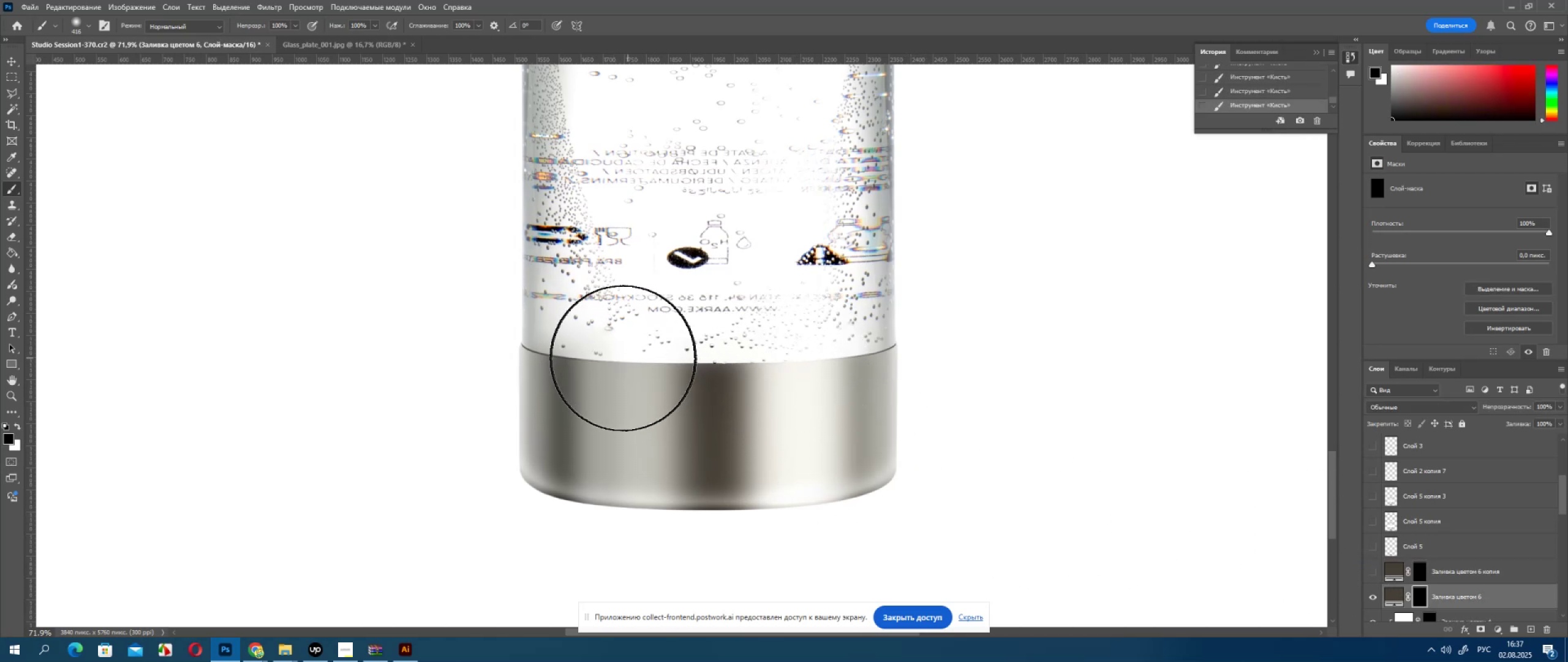 
double_click([616, 357])
 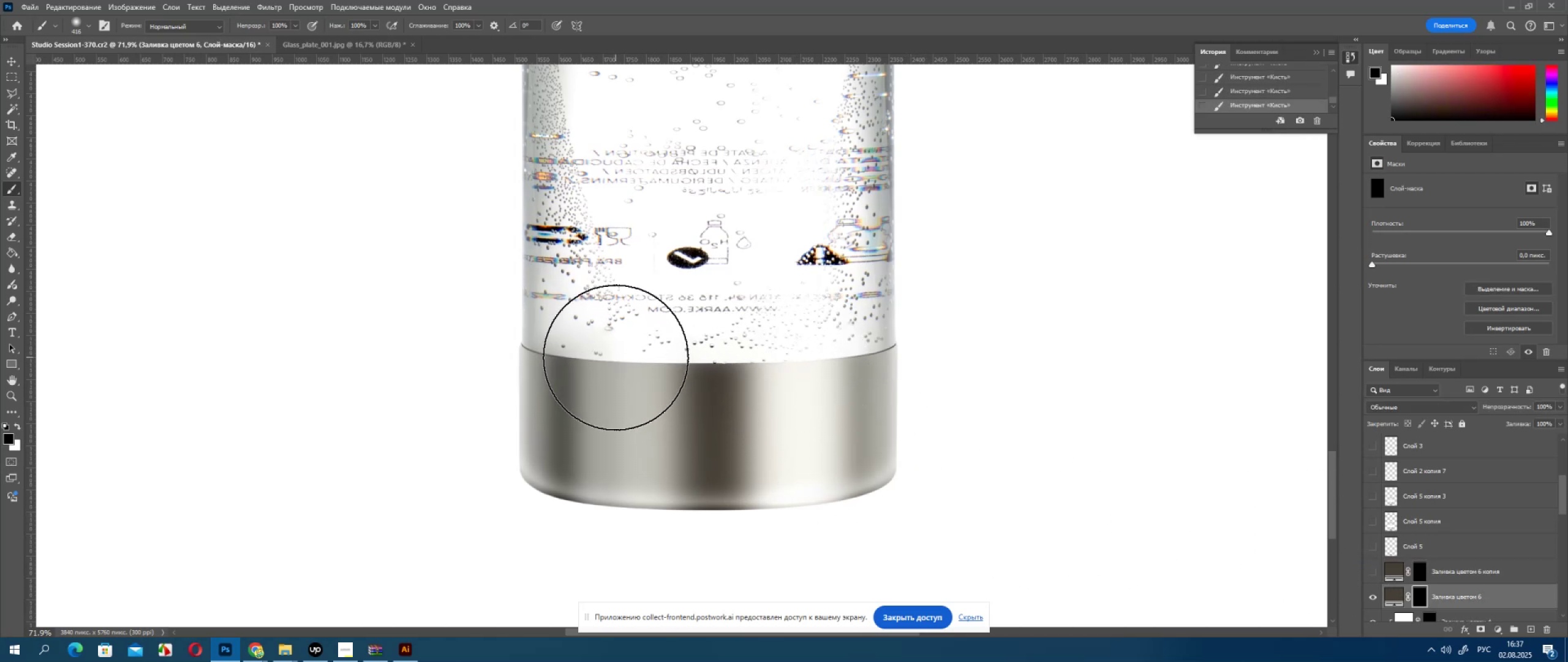 
triple_click([616, 357])
 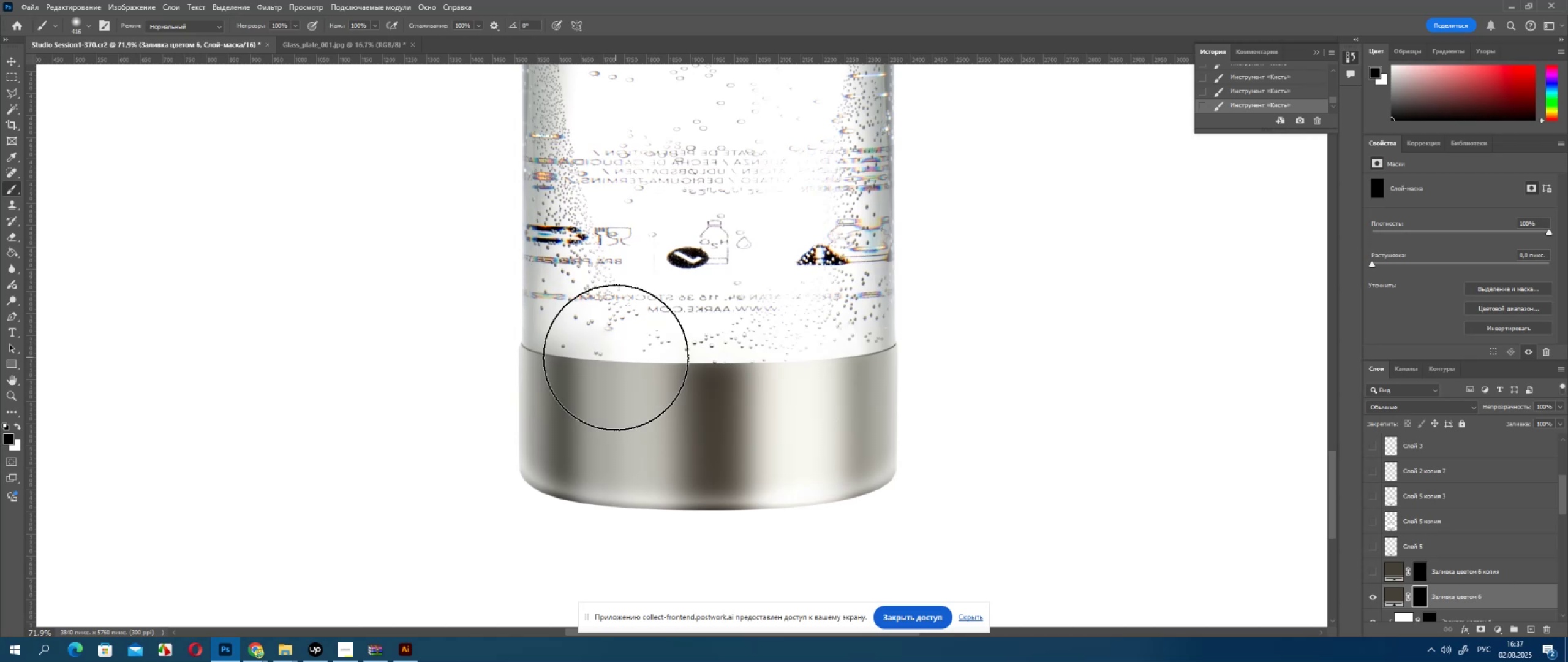 
triple_click([616, 357])
 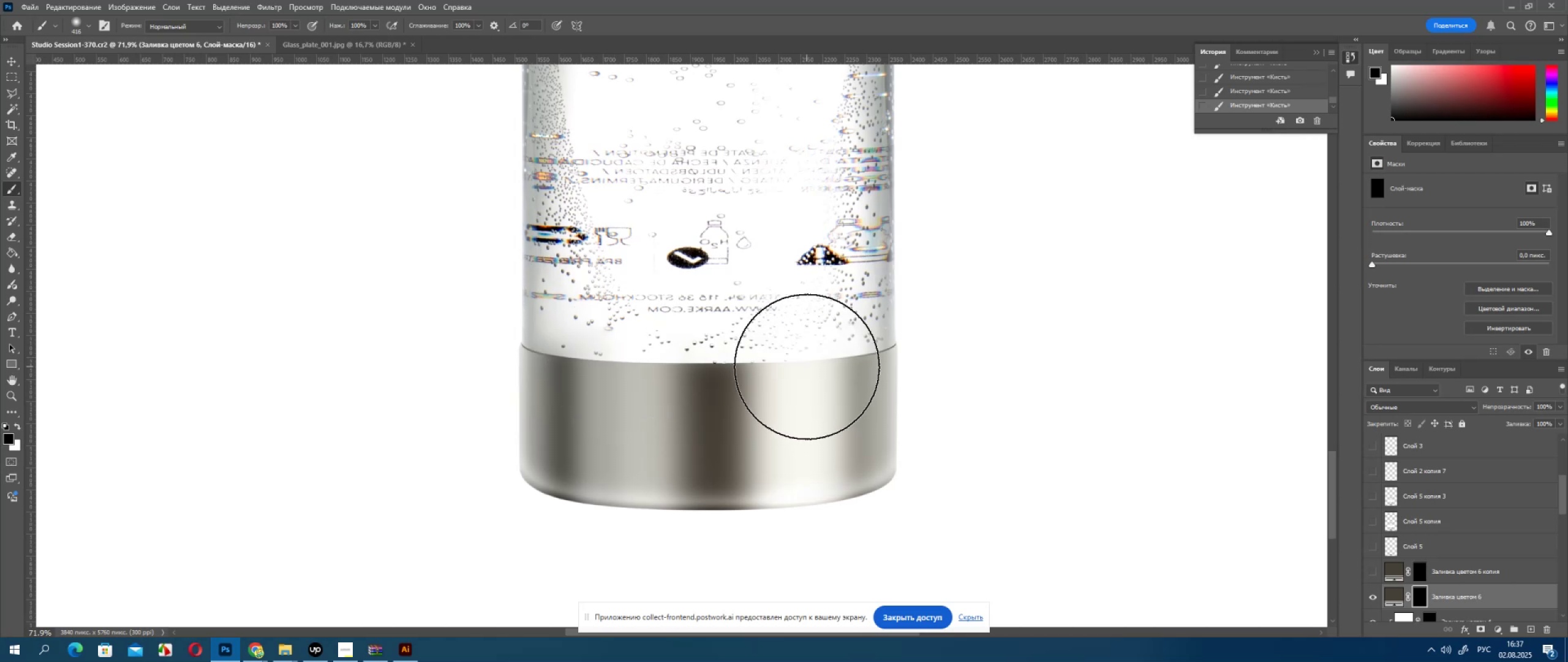 
key(Alt+AltLeft)
 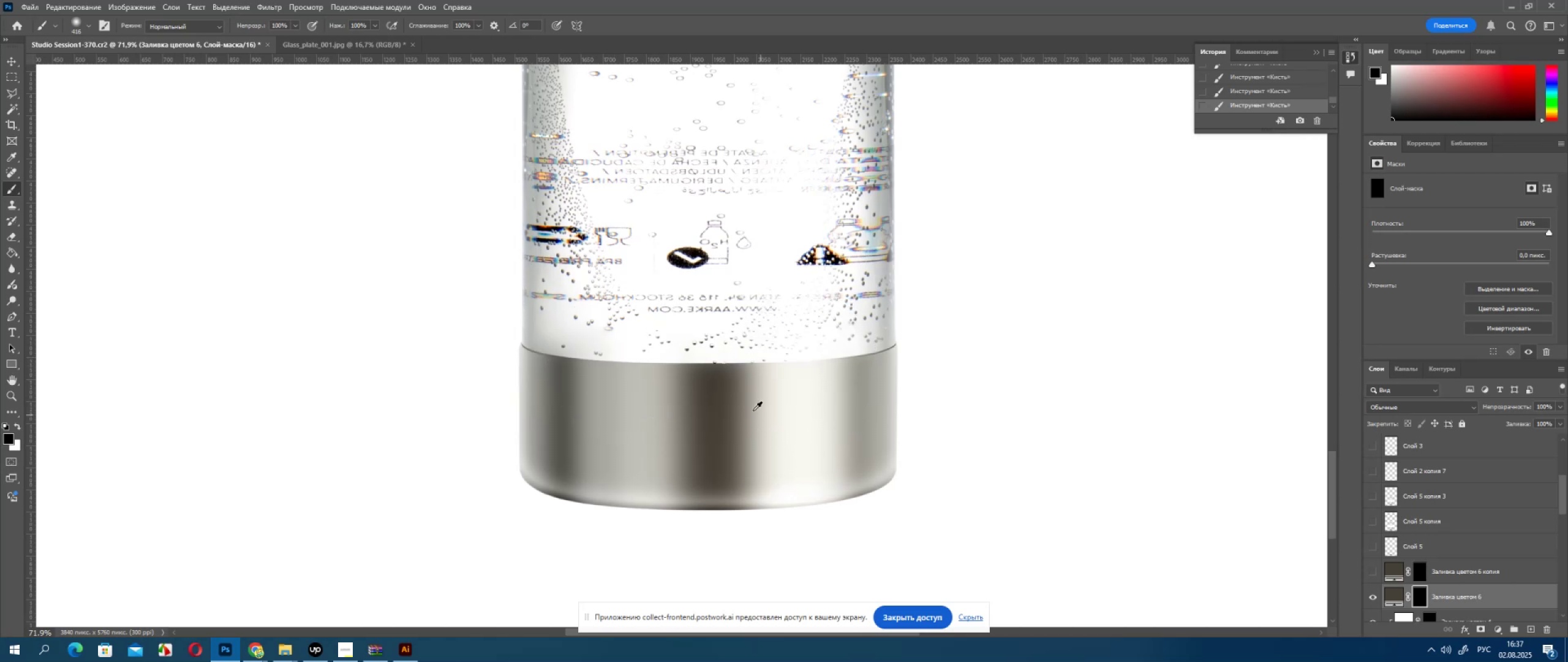 
scroll: coordinate [753, 411], scroll_direction: up, amount: 4.0
 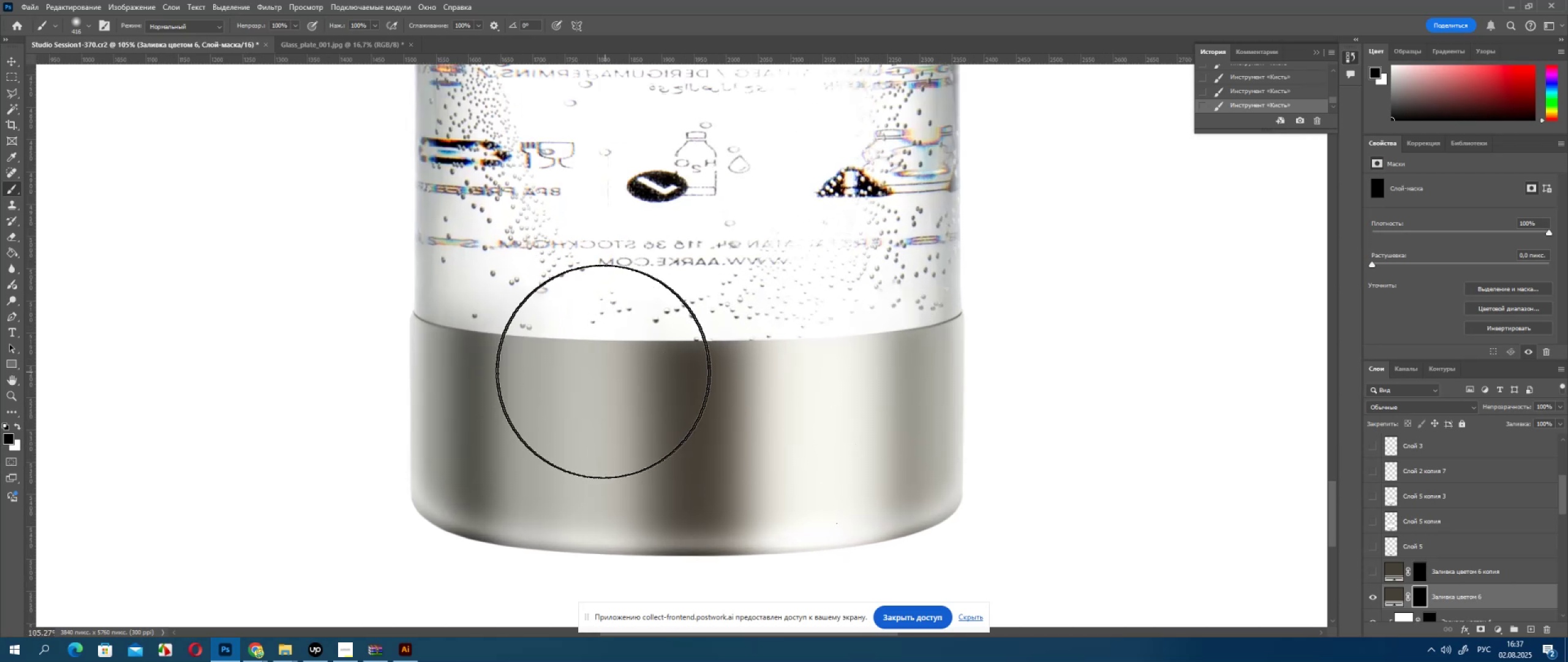 
left_click_drag(start_coordinate=[571, 356], to_coordinate=[577, 356])
 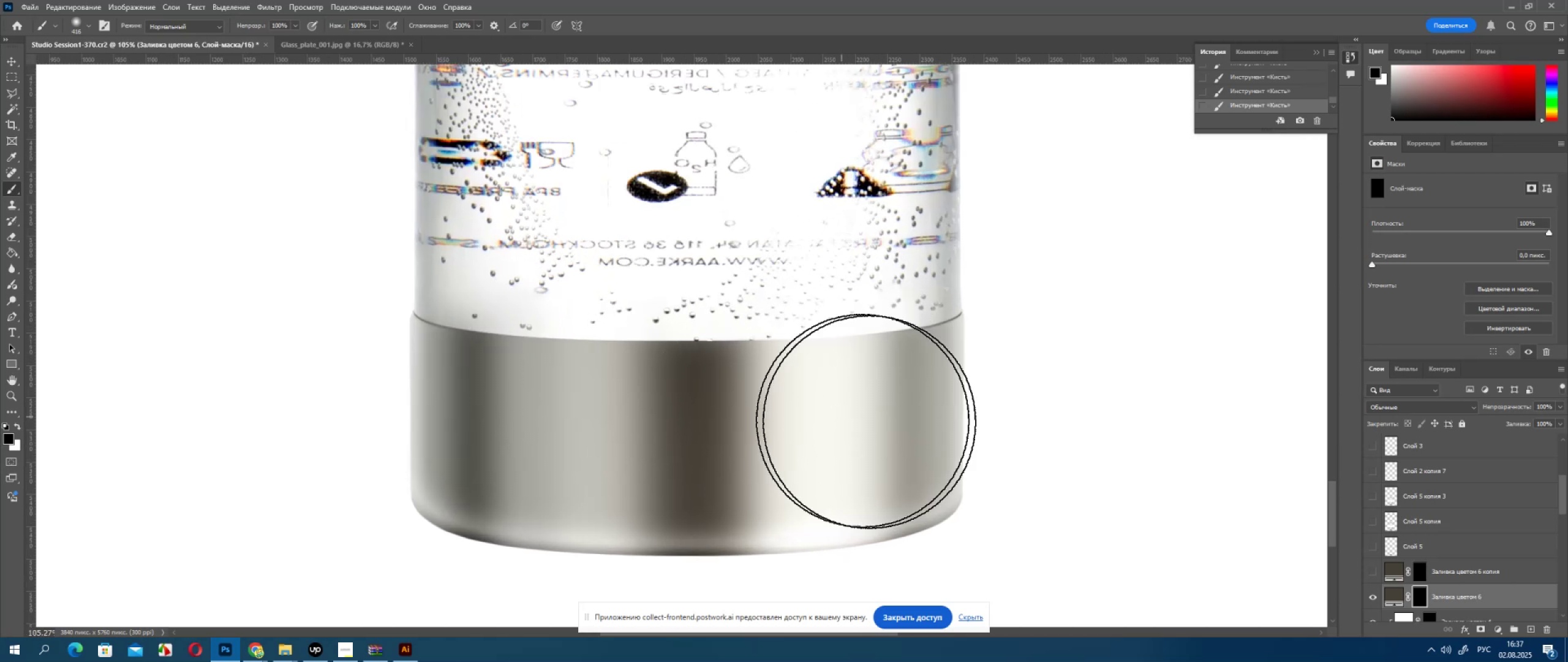 
scroll: coordinate [878, 425], scroll_direction: up, amount: 3.0
 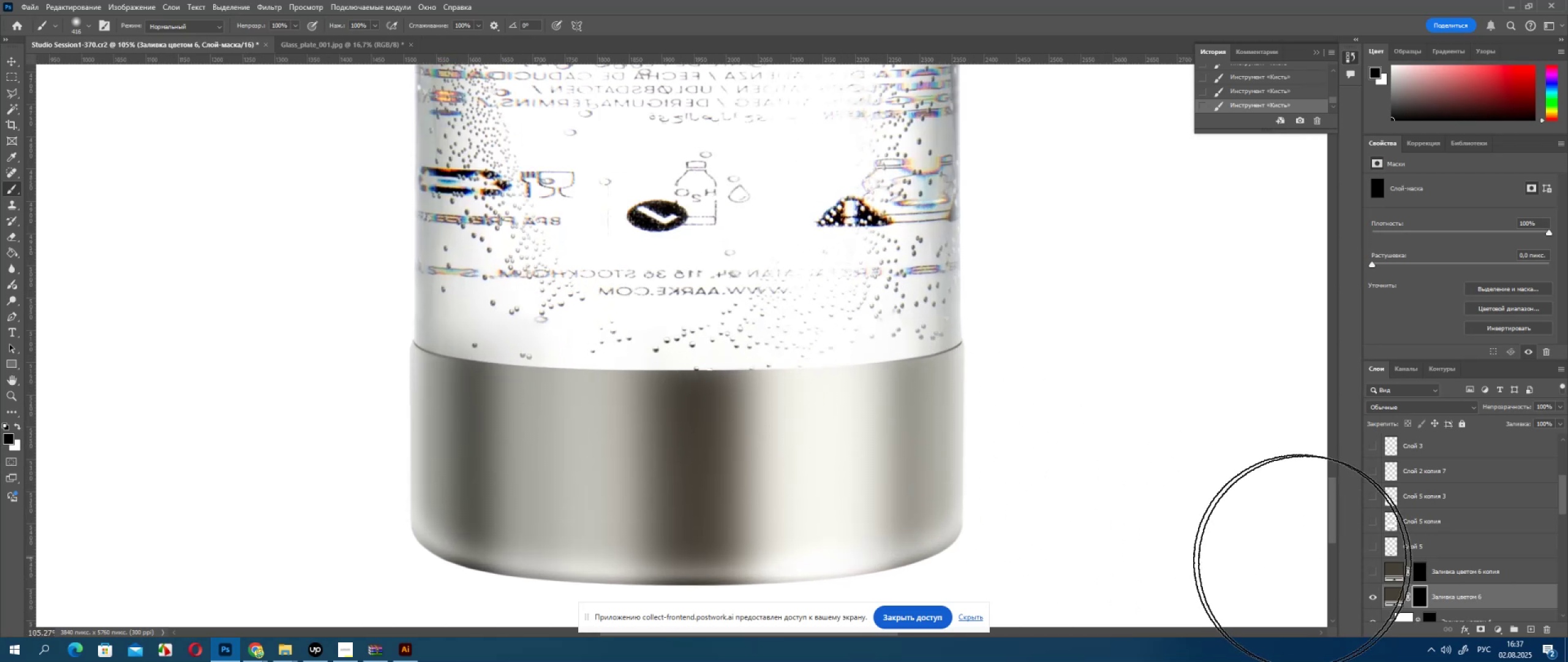 
scroll: coordinate [1363, 573], scroll_direction: down, amount: 1.0
 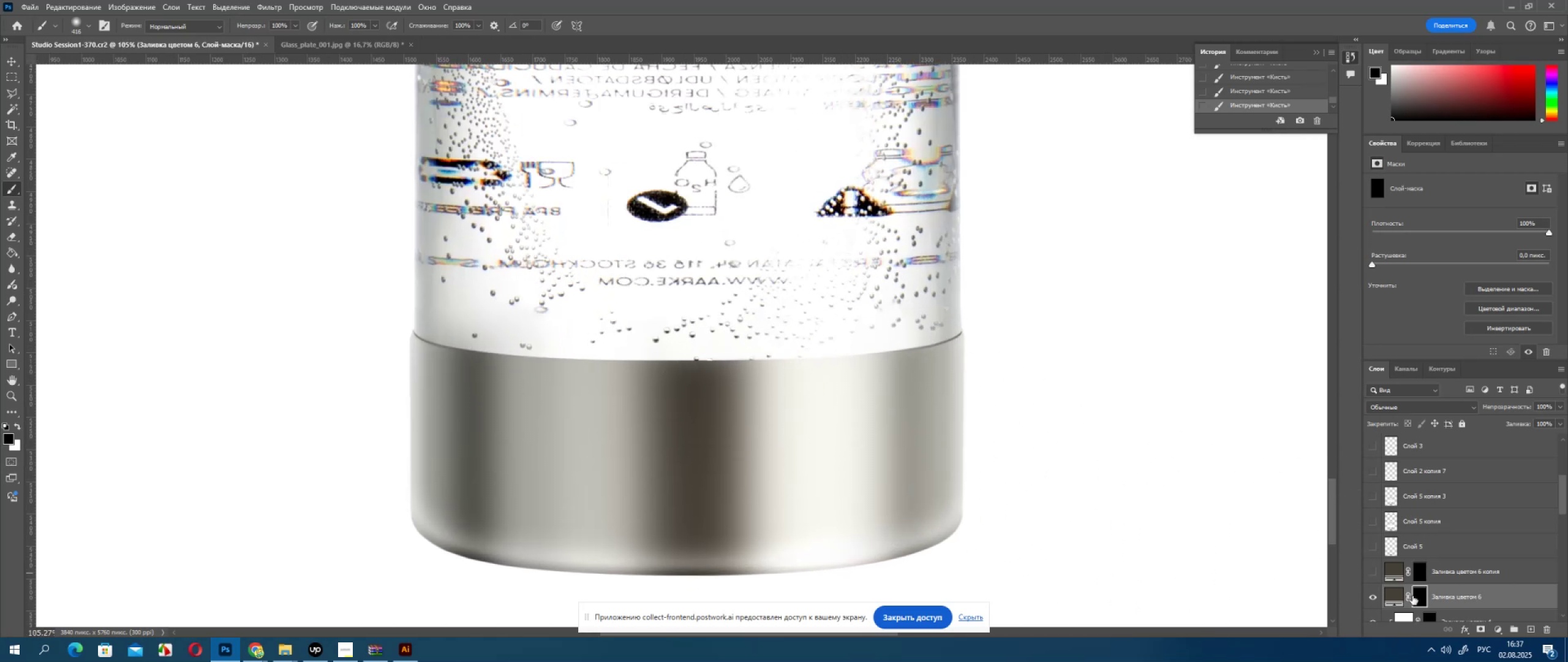 
hold_key(key=ControlLeft, duration=0.42)
left_click([1418, 596])
 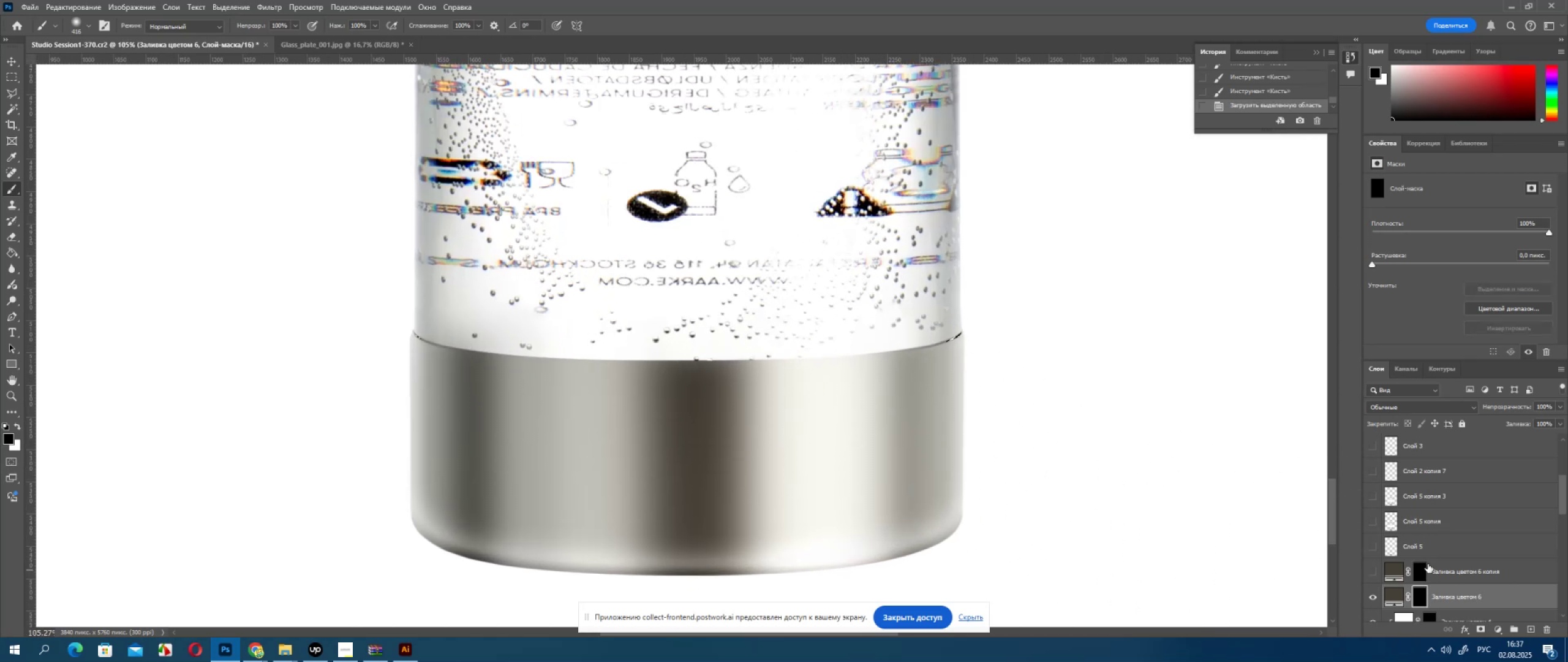 
left_click([1419, 562])
 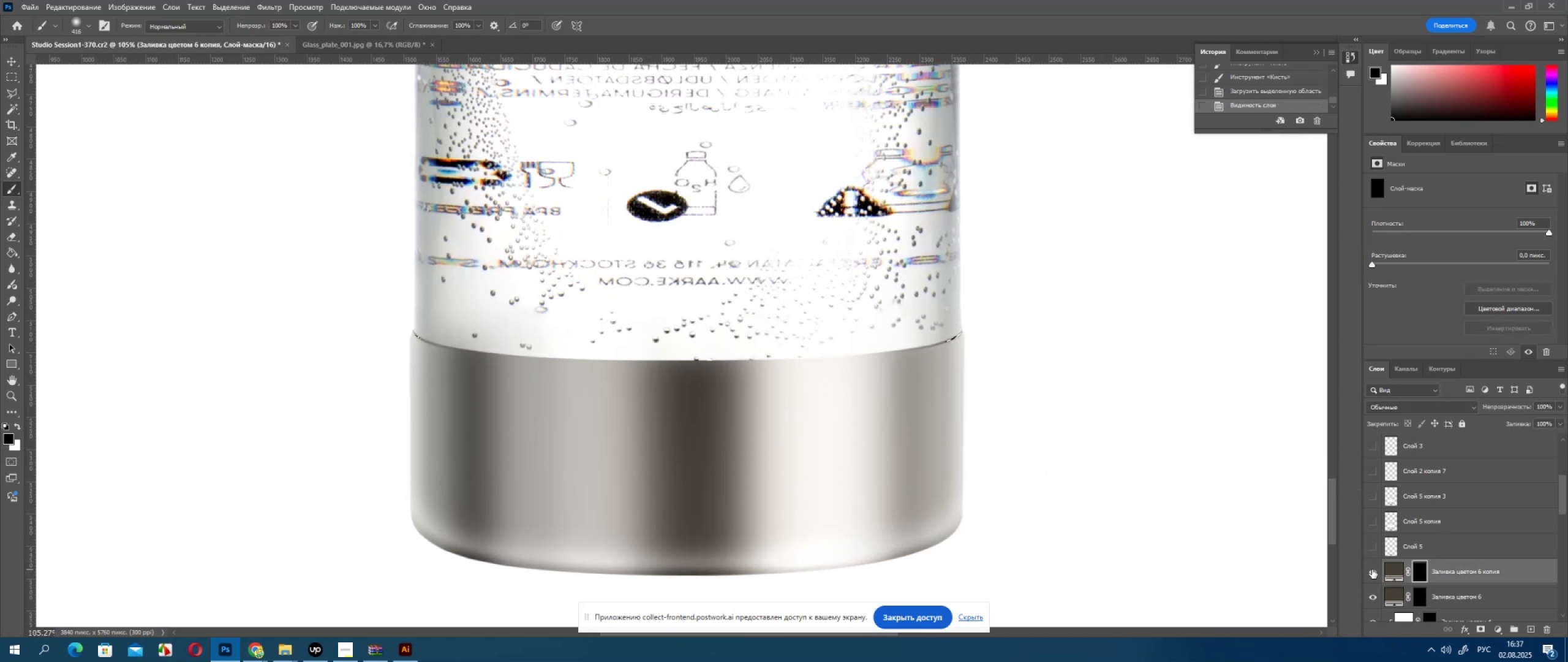 
key(Delete)
 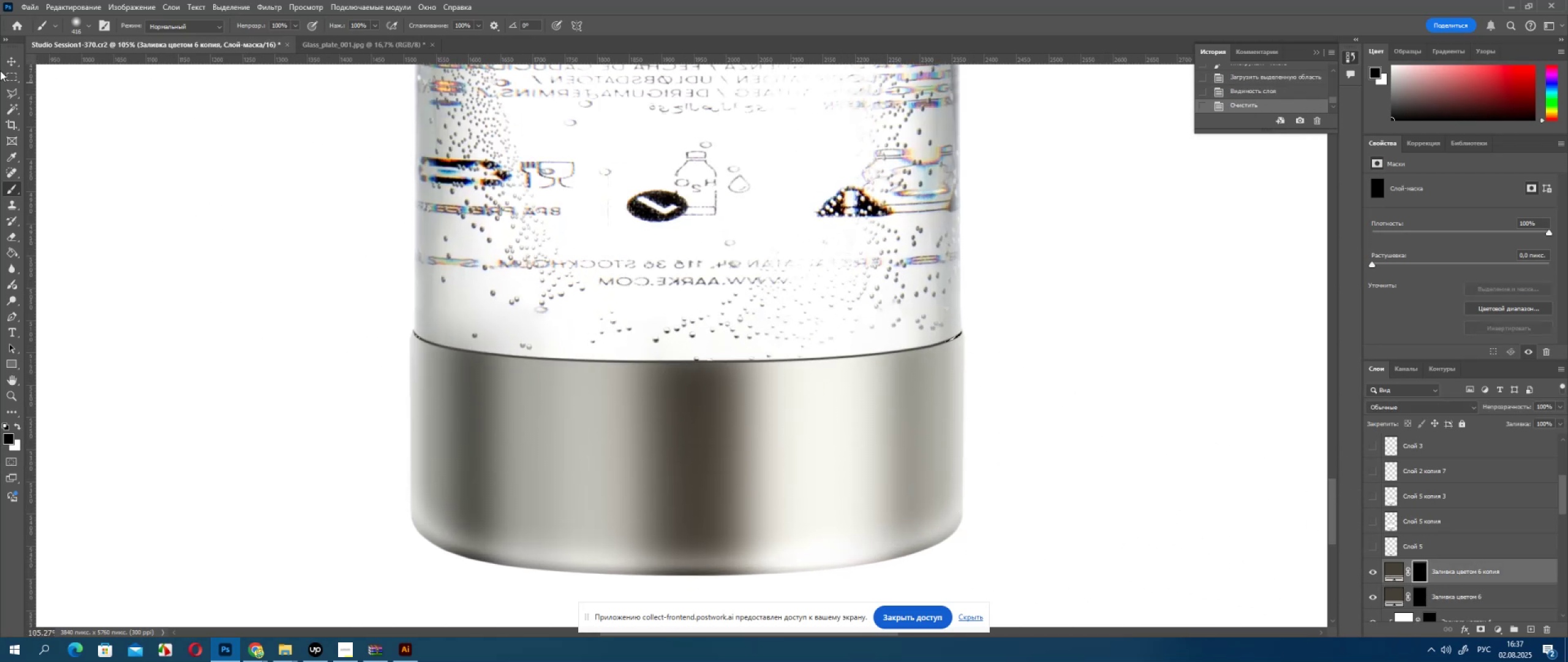 
left_click([11, 93])
 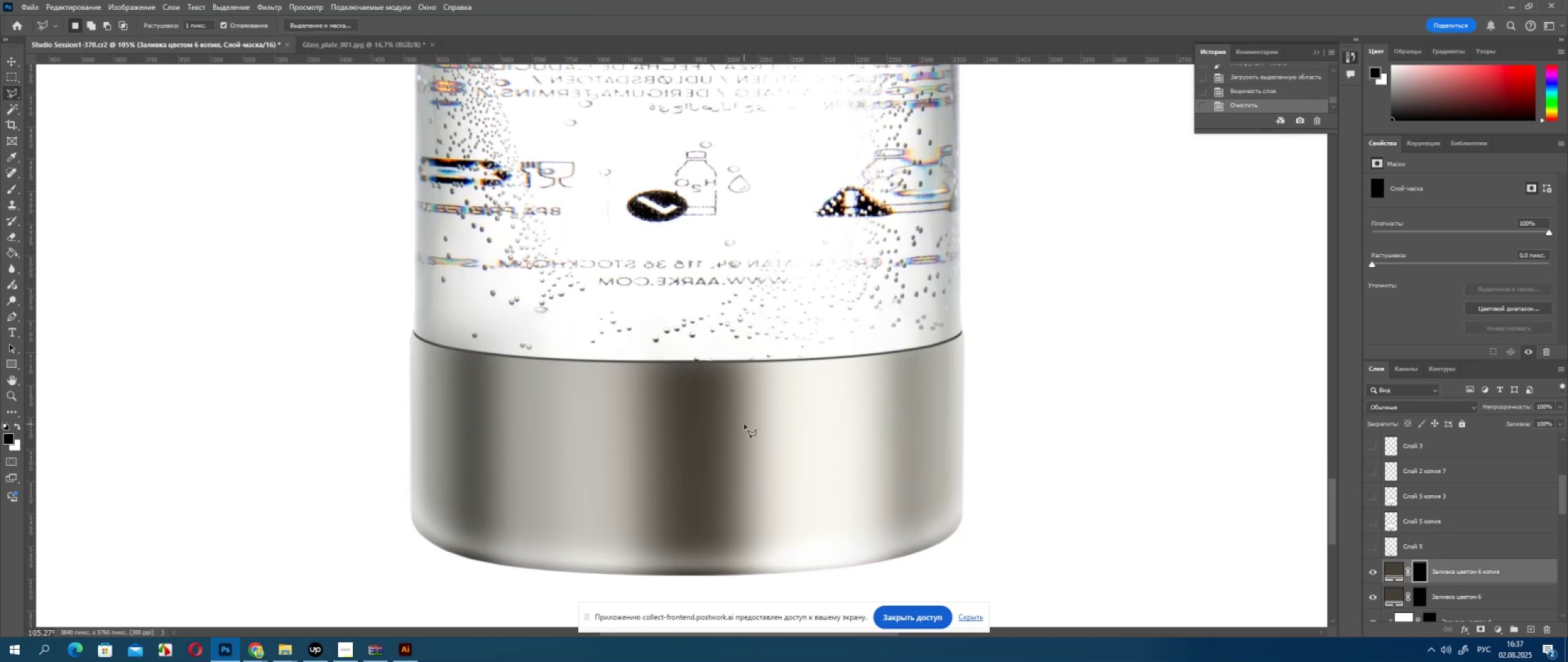 
double_click([744, 424])
 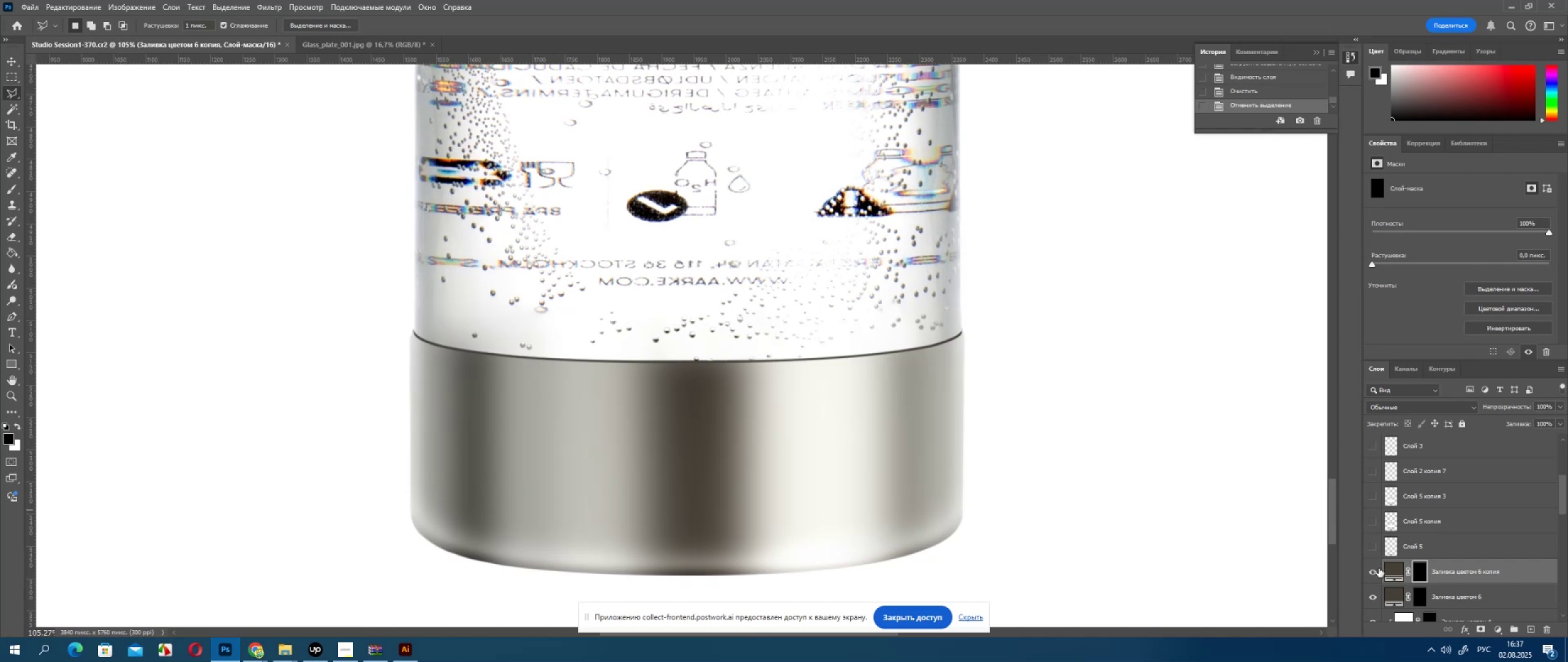 
left_click([1370, 574])
 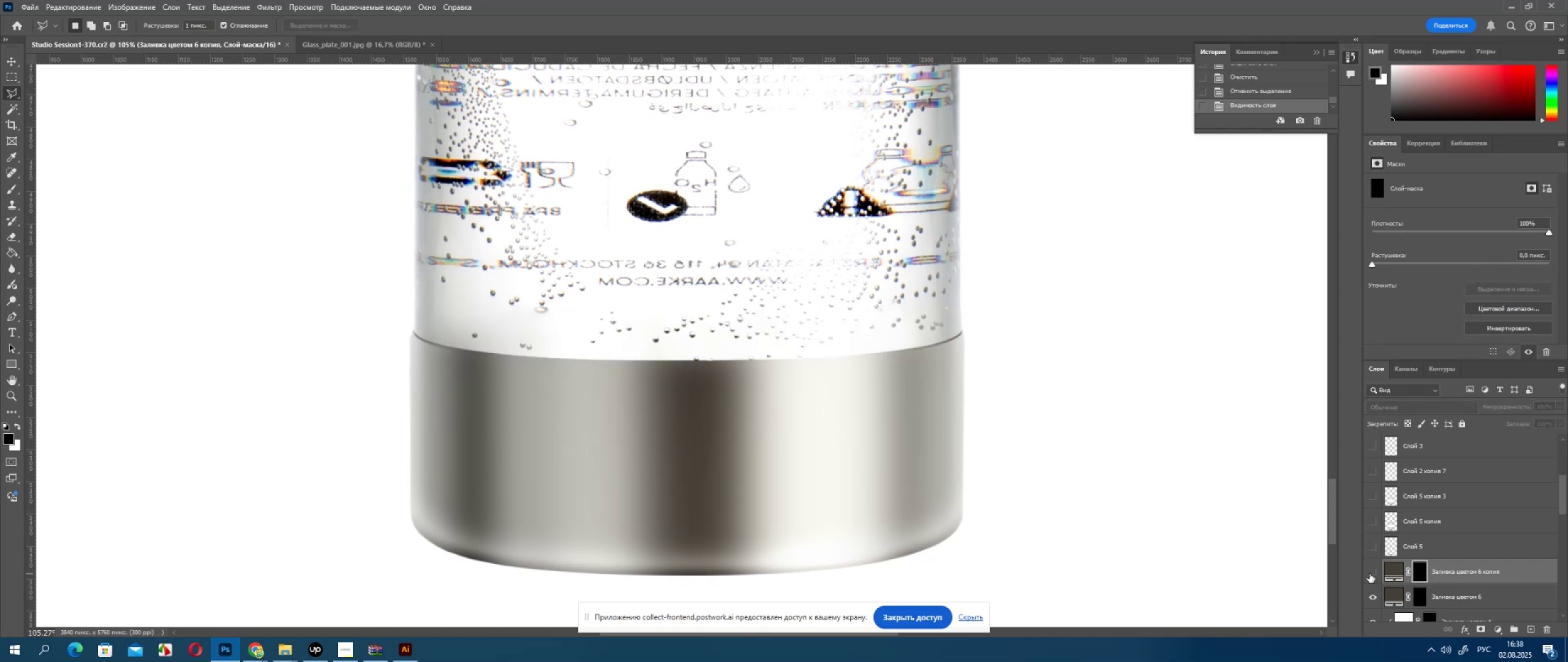 
left_click([1370, 574])
 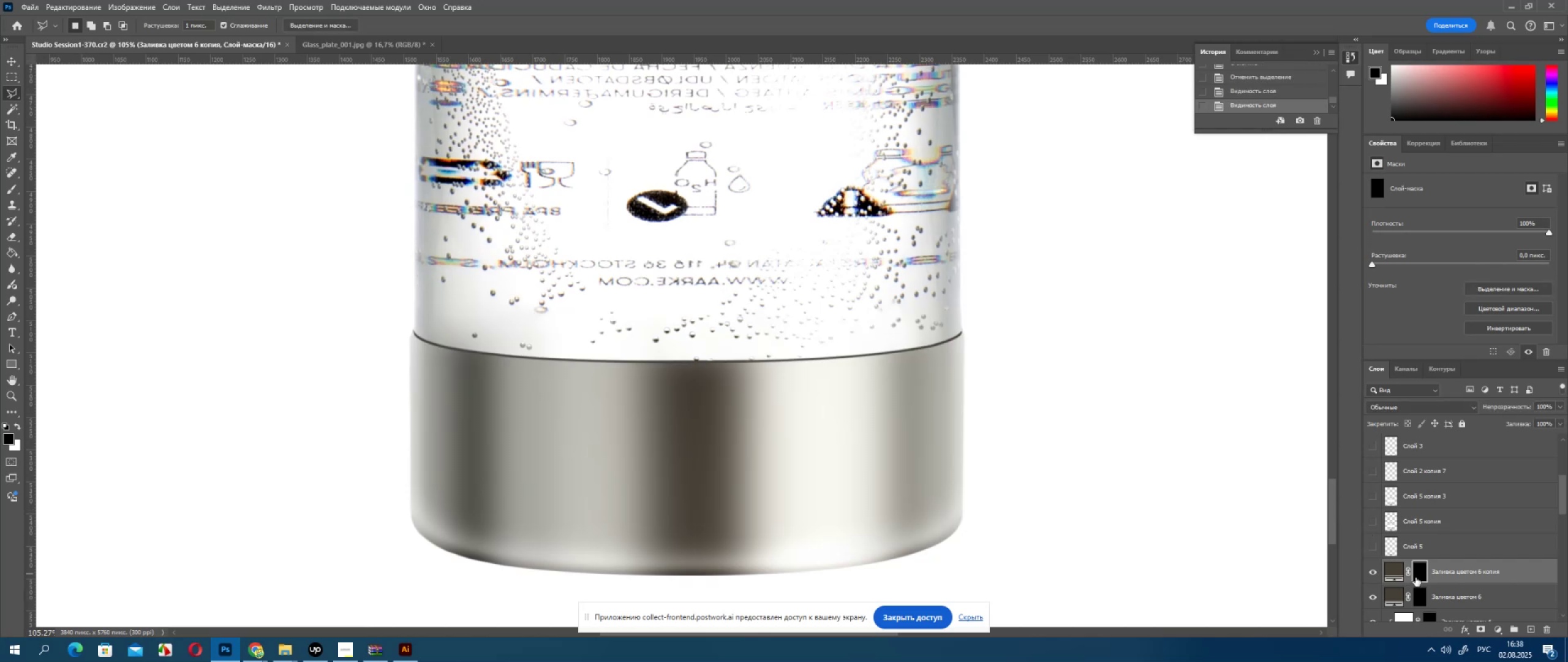 
key(Control+Z)
 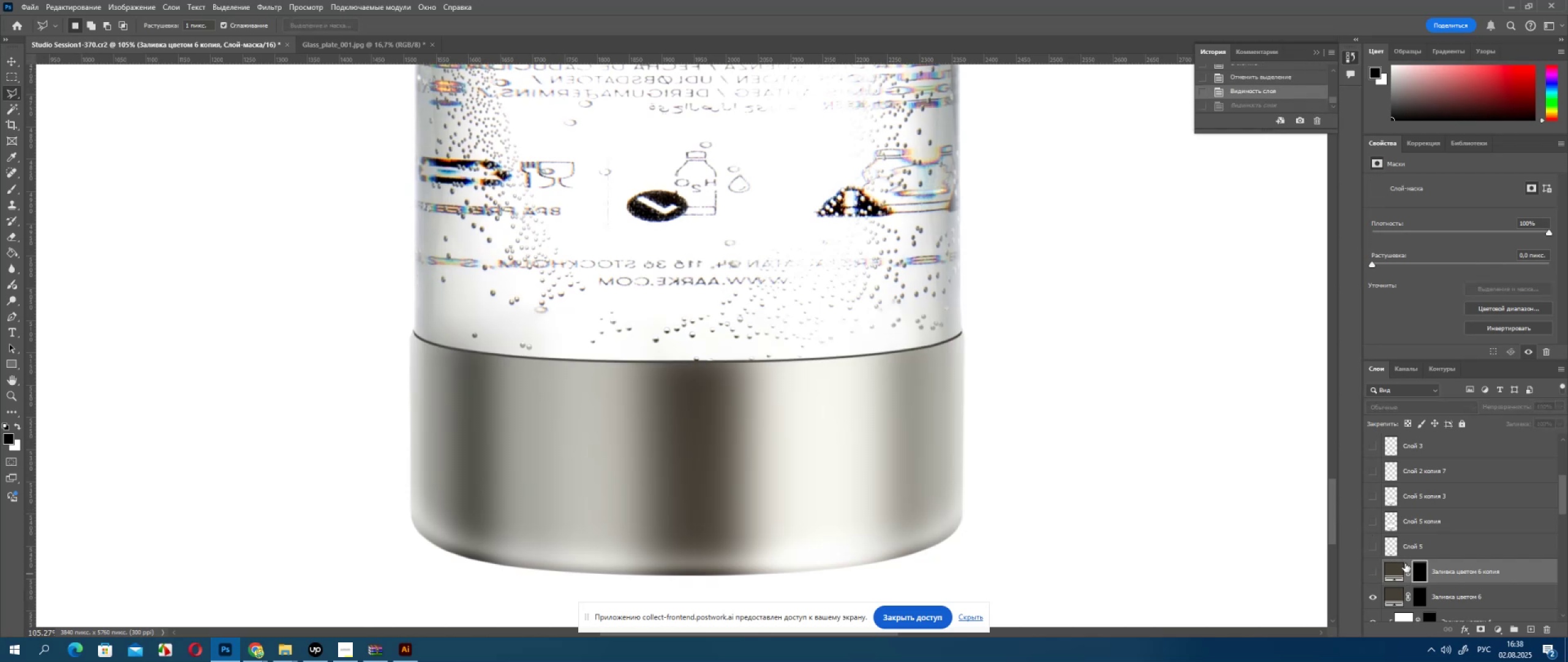 
key(Control+Z)
 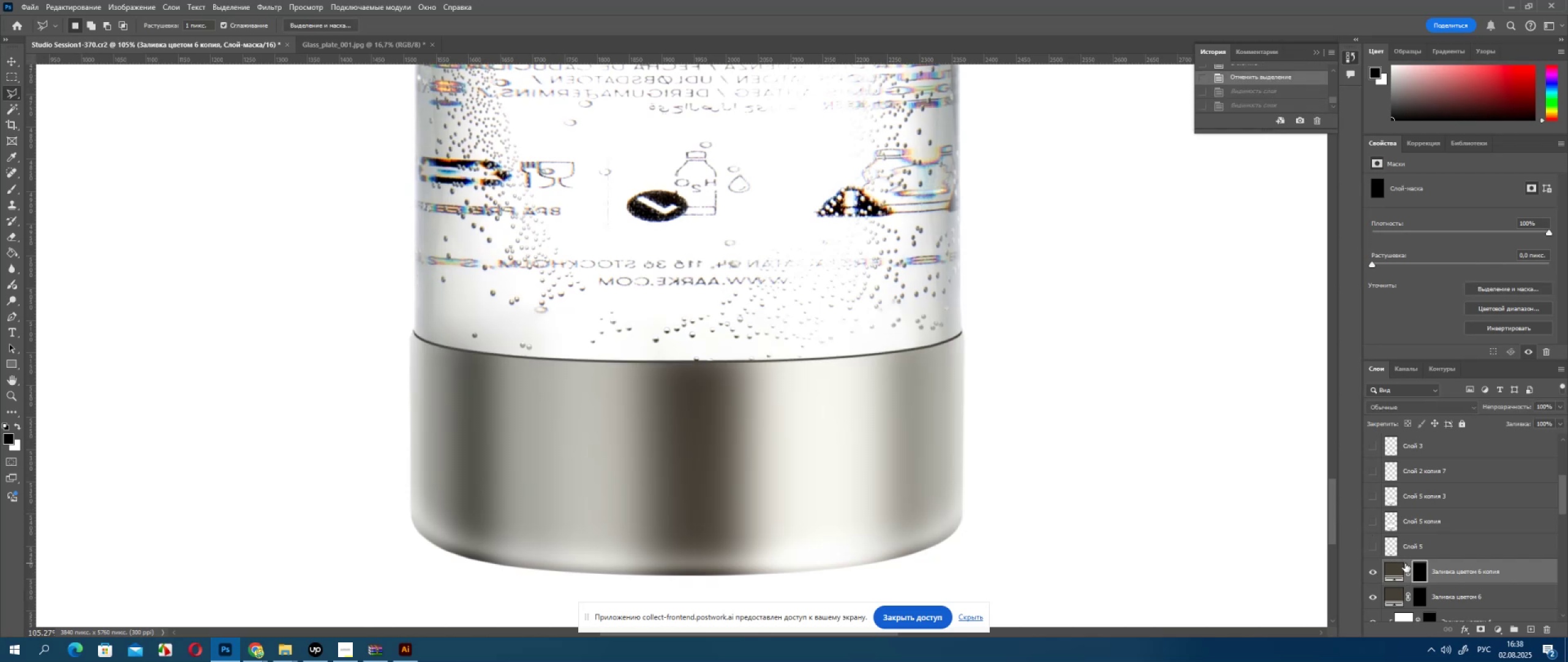 
key(Control+ControlLeft)
 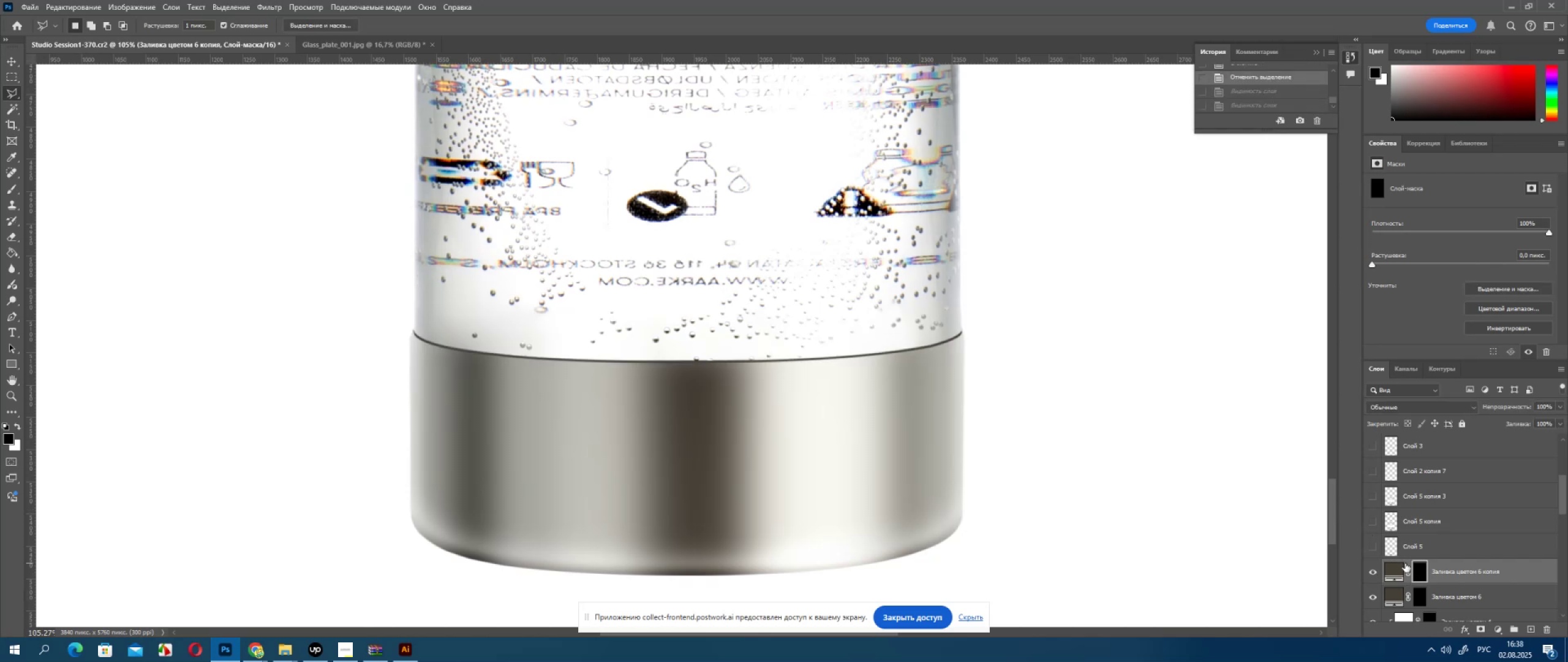 
key(Control+Z)
 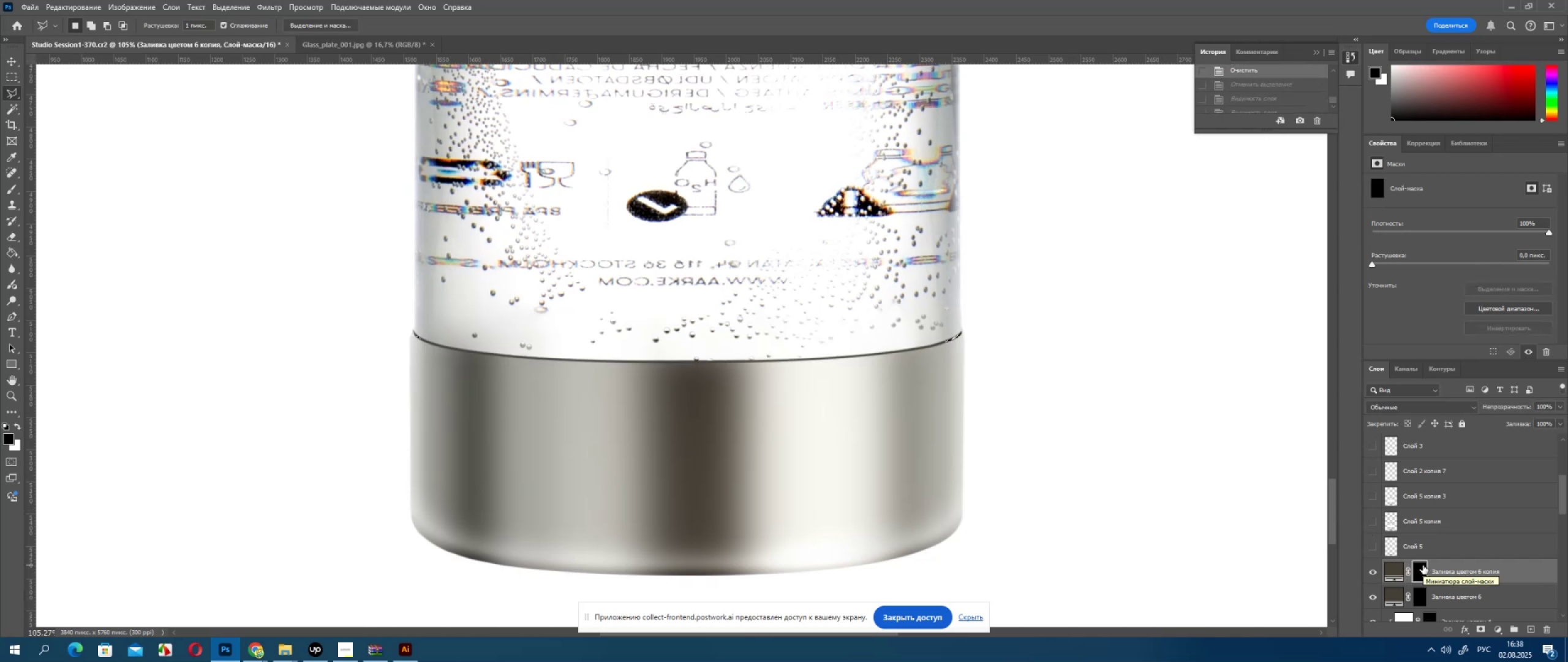 
left_click([1423, 565])
 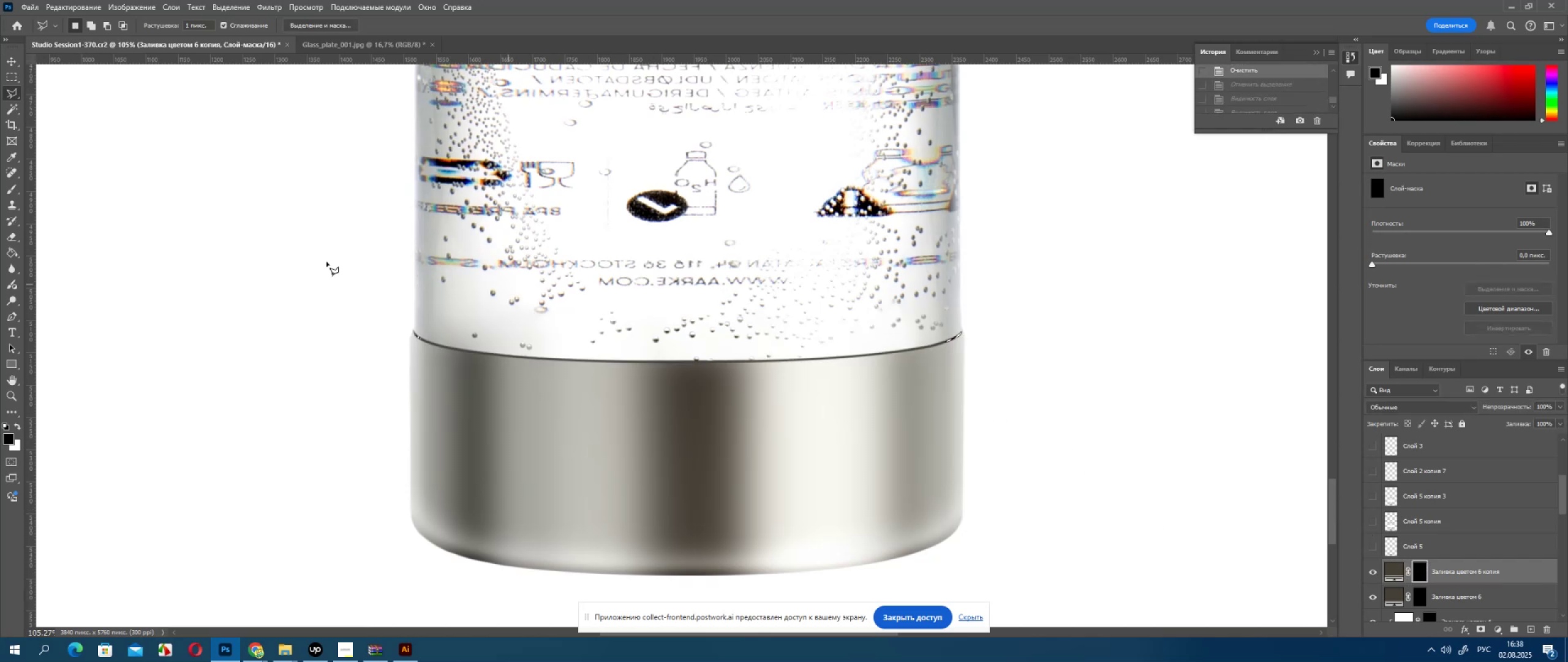 
double_click([194, 240])
 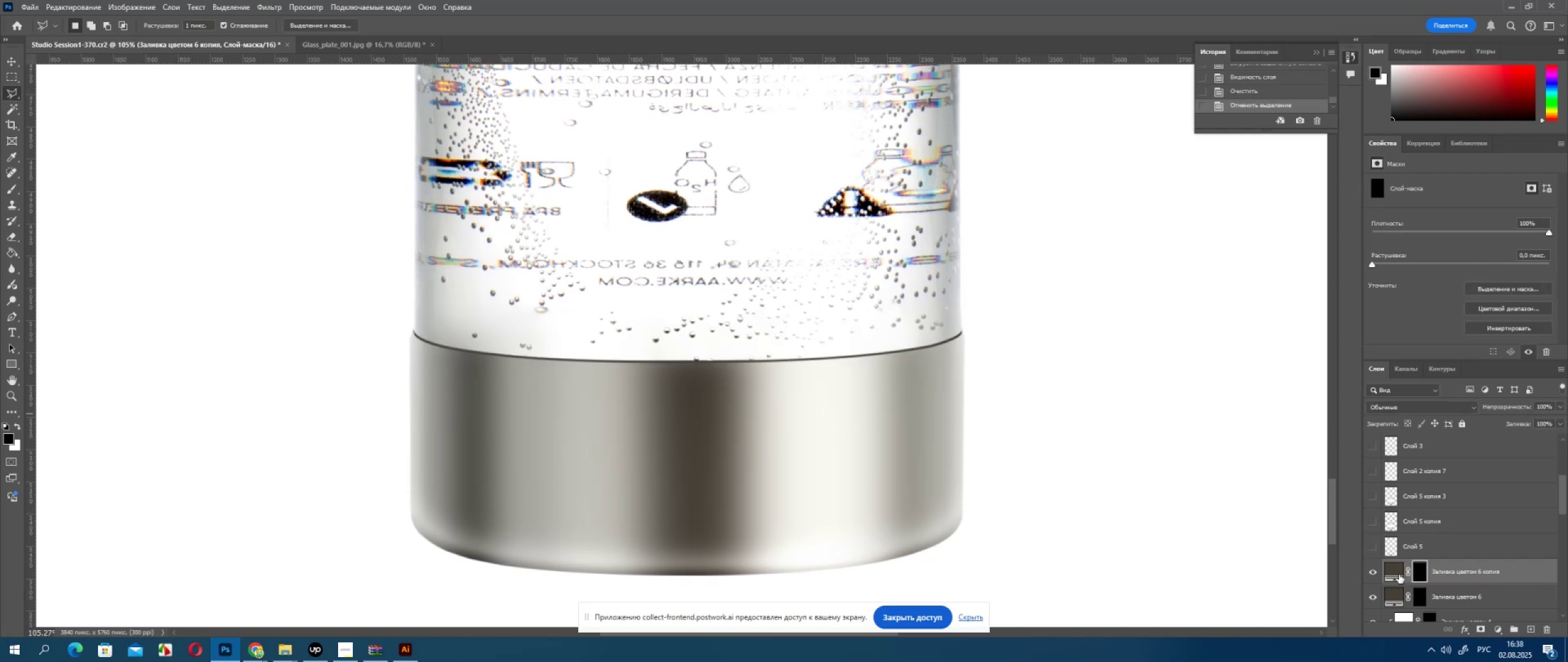 
double_click([1397, 574])
 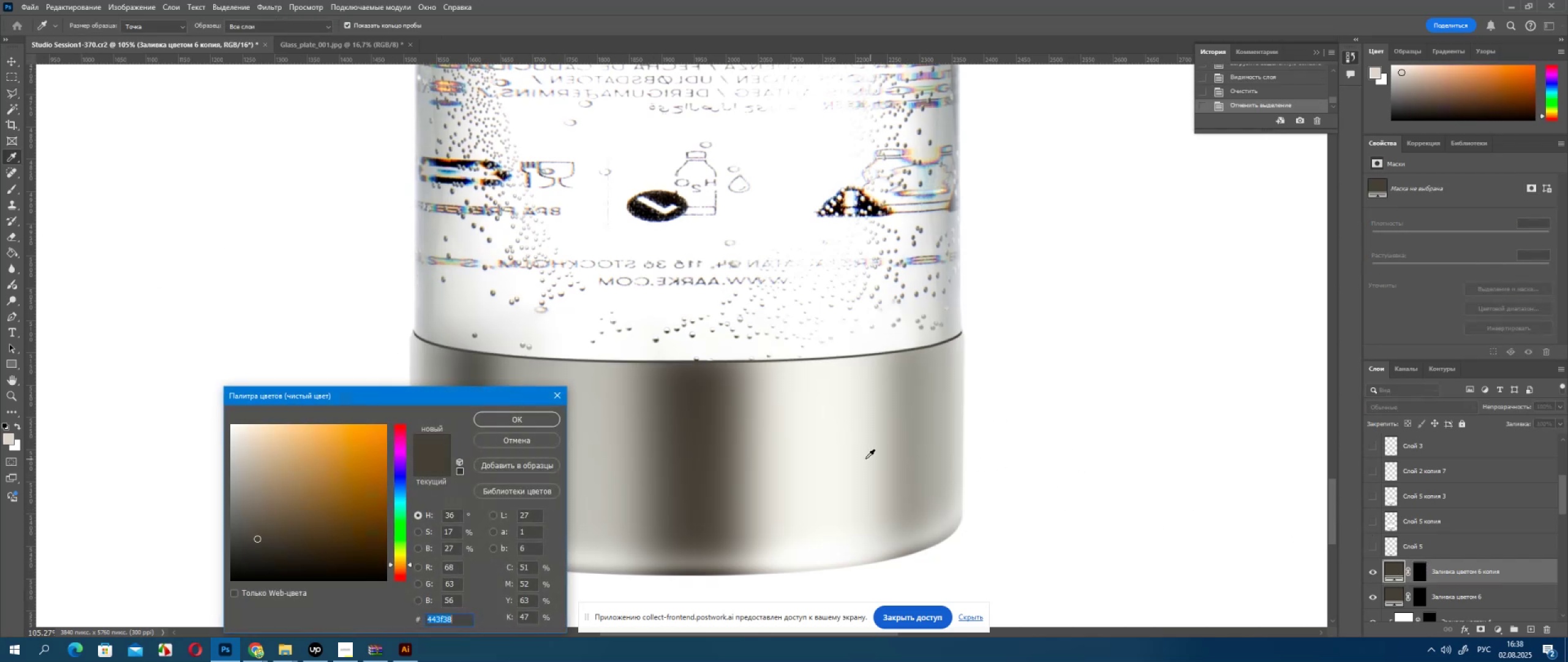 
left_click([841, 458])
 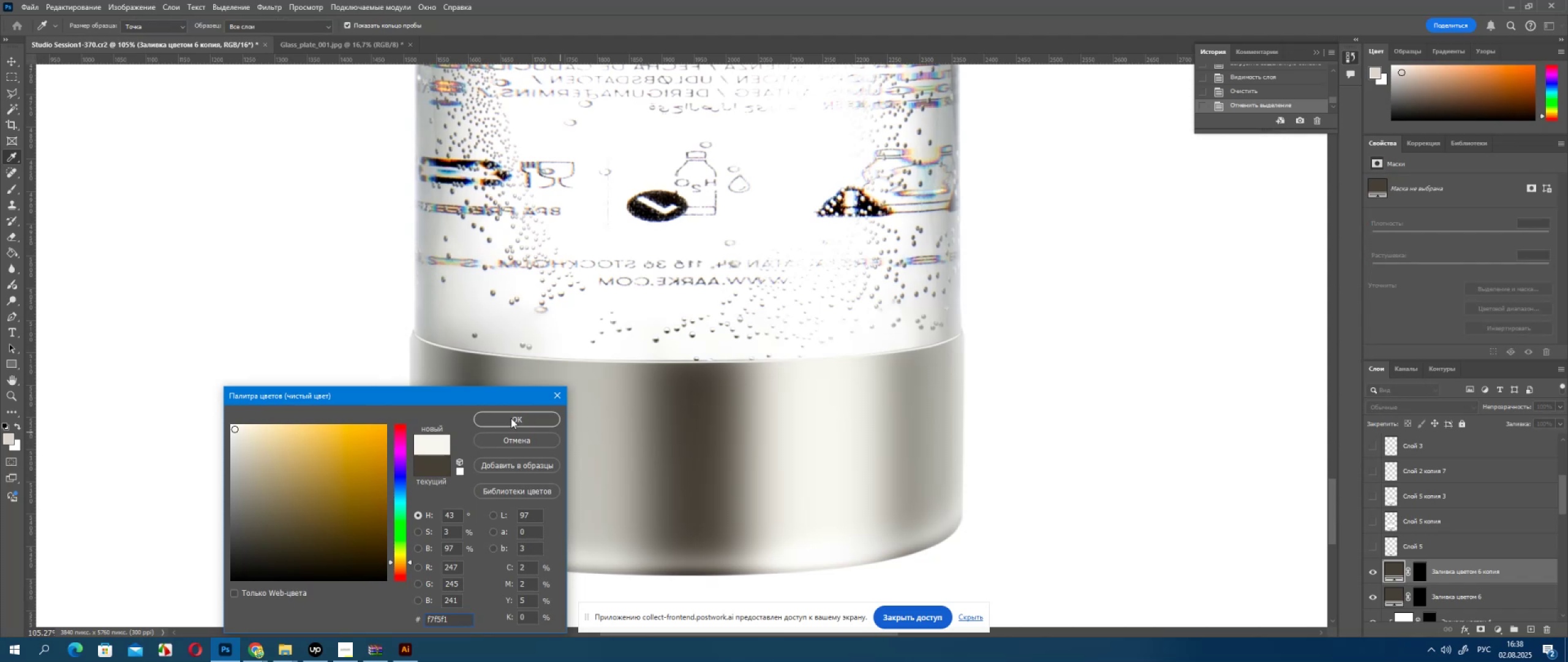 
left_click([511, 417])
 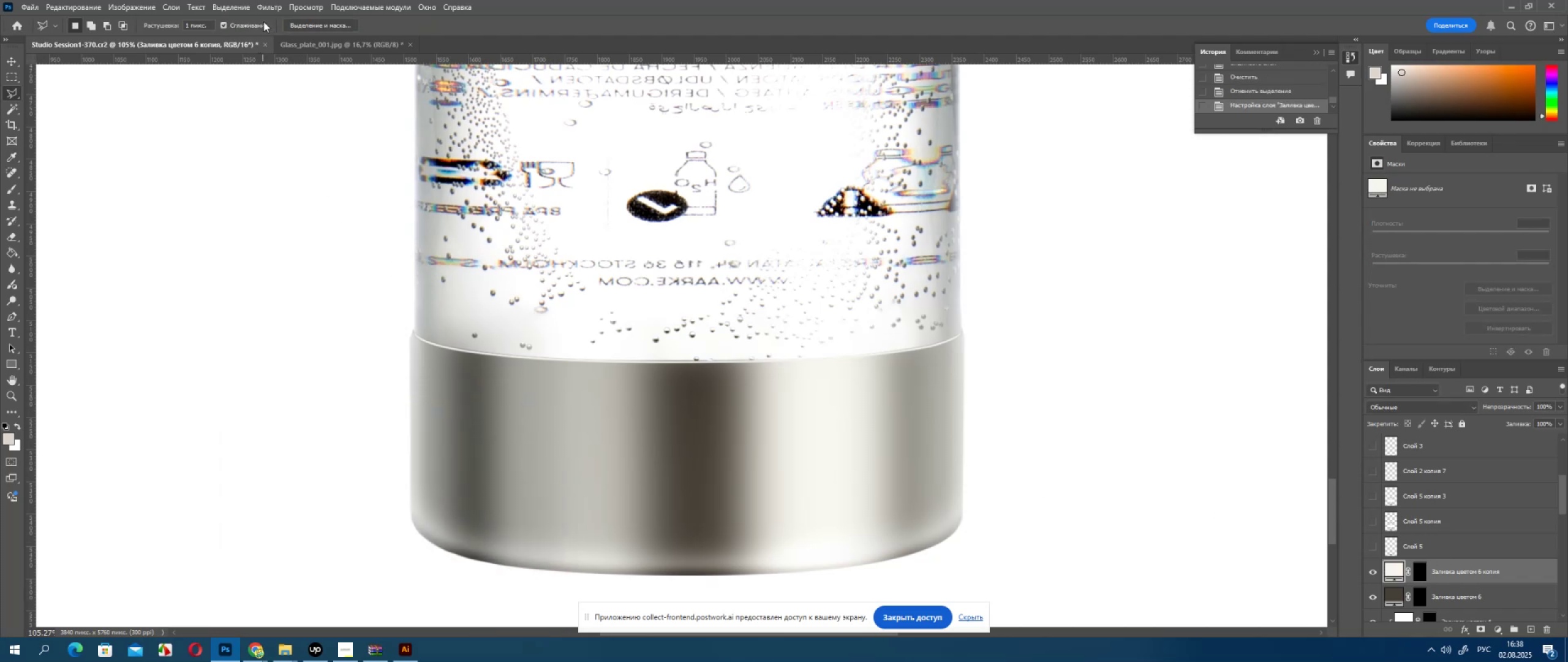 
double_click([268, 18])
 